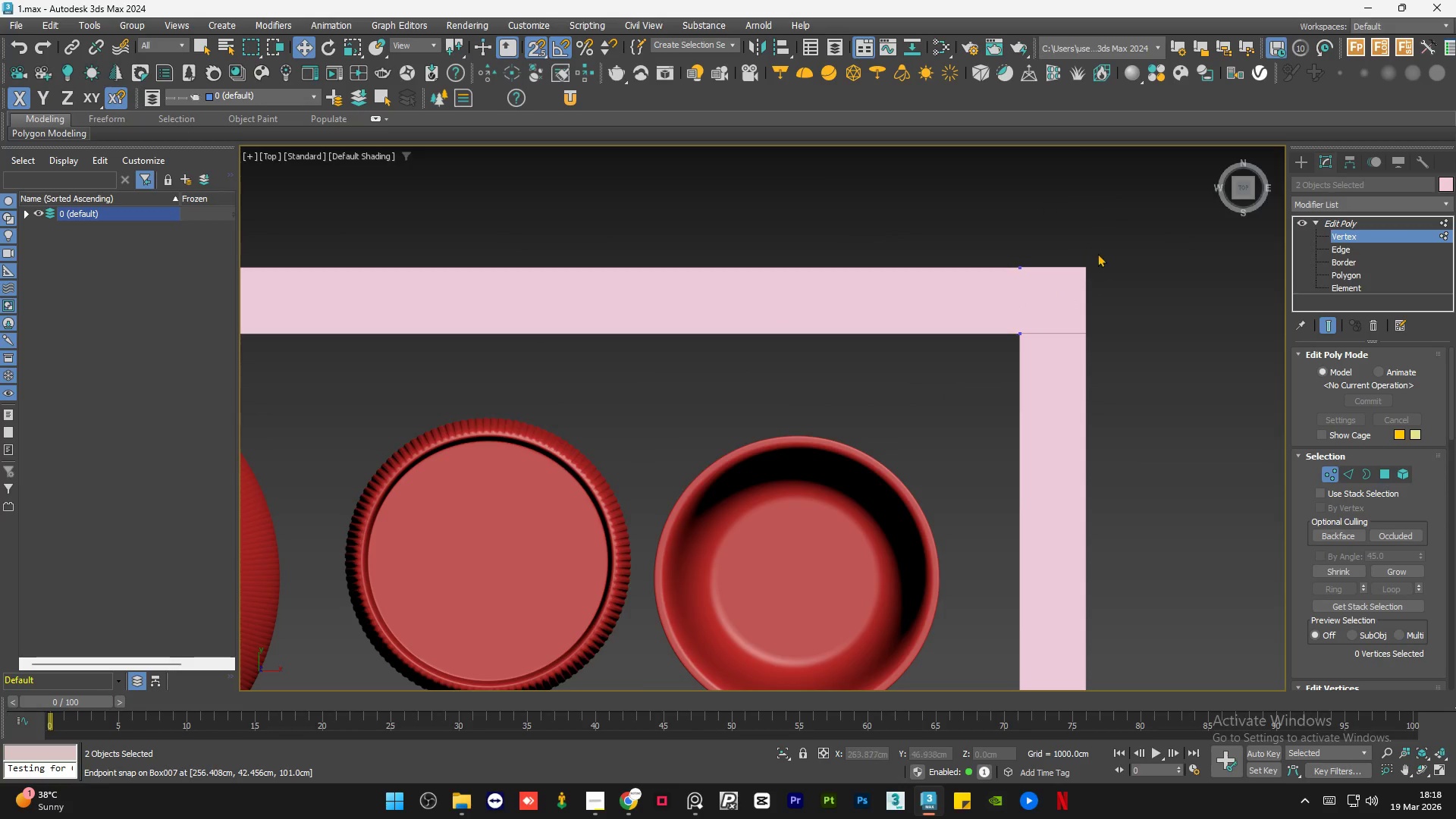 
left_click_drag(start_coordinate=[733, 244], to_coordinate=[525, 425])
 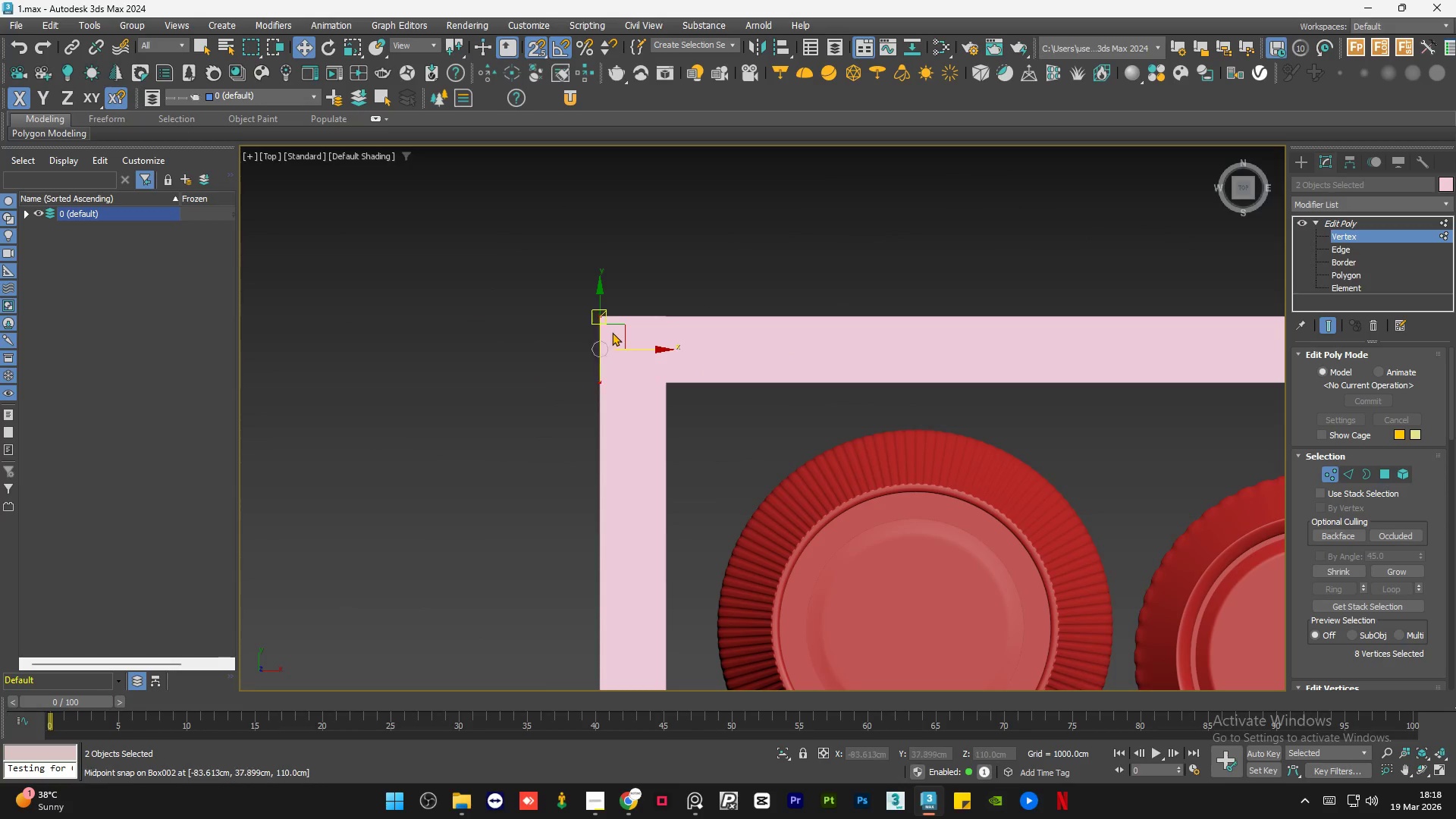 
scroll: coordinate [662, 285], scroll_direction: none, amount: 0.0
 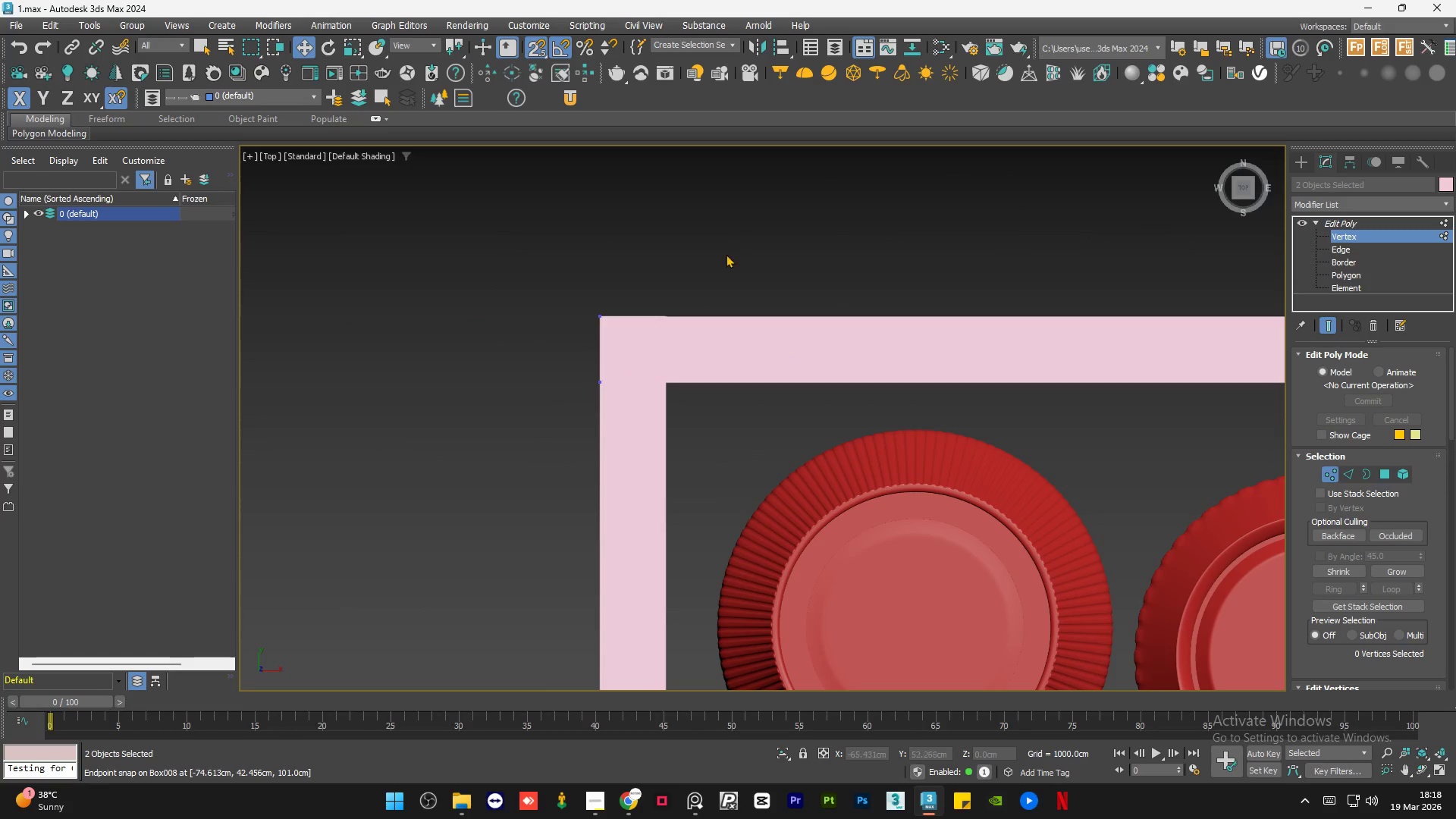 
scroll: coordinate [612, 332], scroll_direction: up, amount: 2.0
 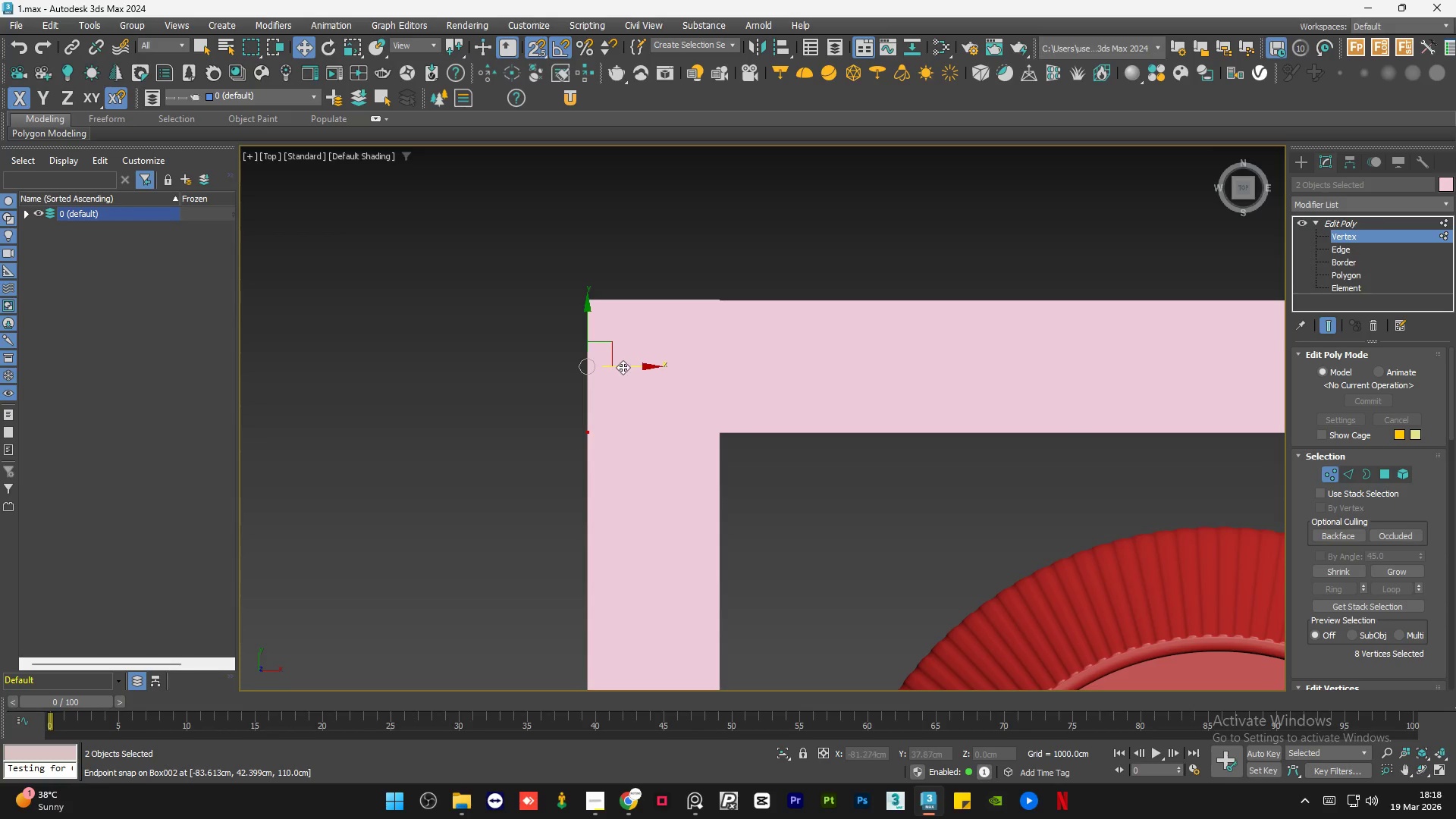 
left_click_drag(start_coordinate=[623, 366], to_coordinate=[729, 305])
 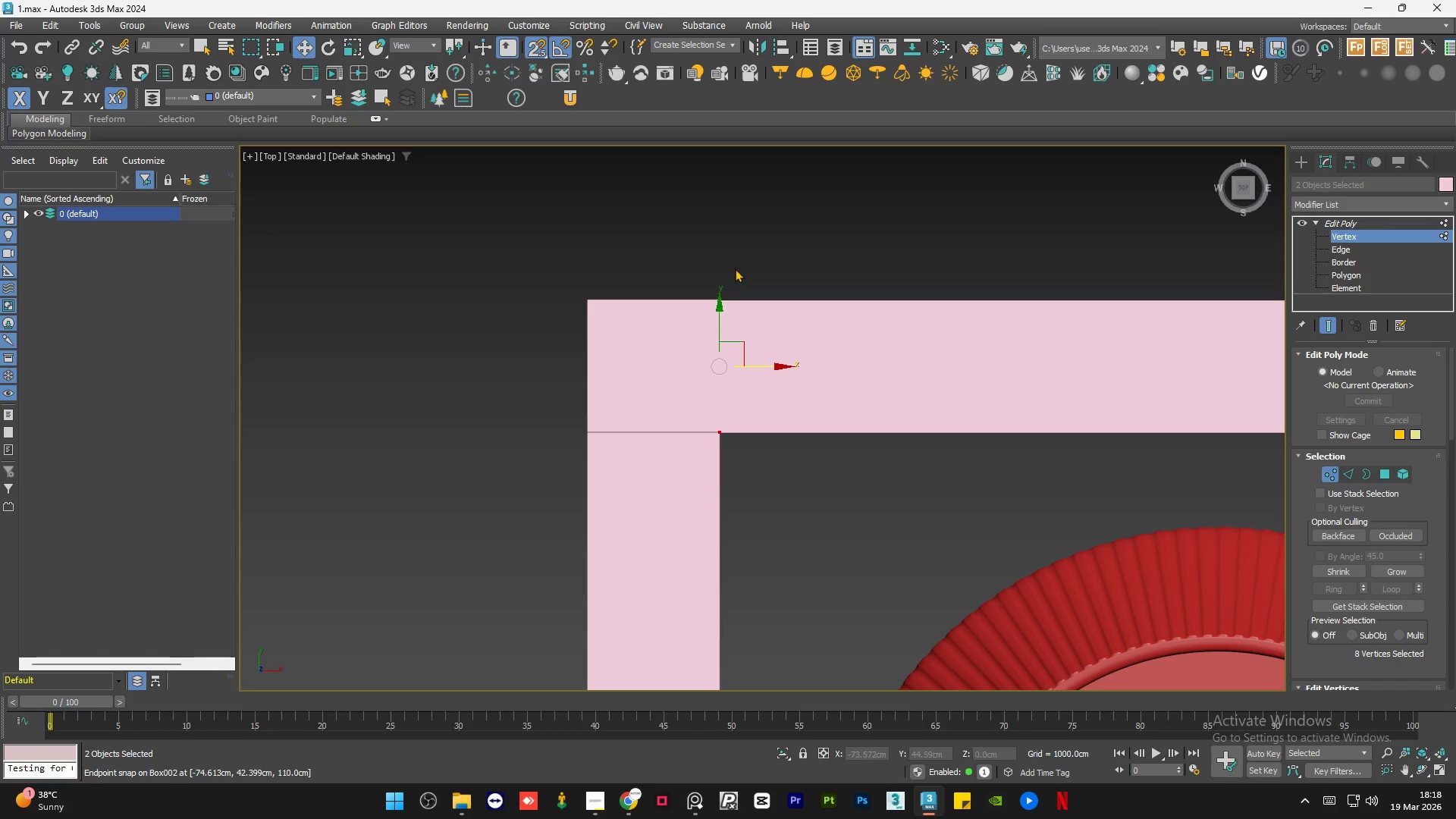 
left_click([735, 268])
 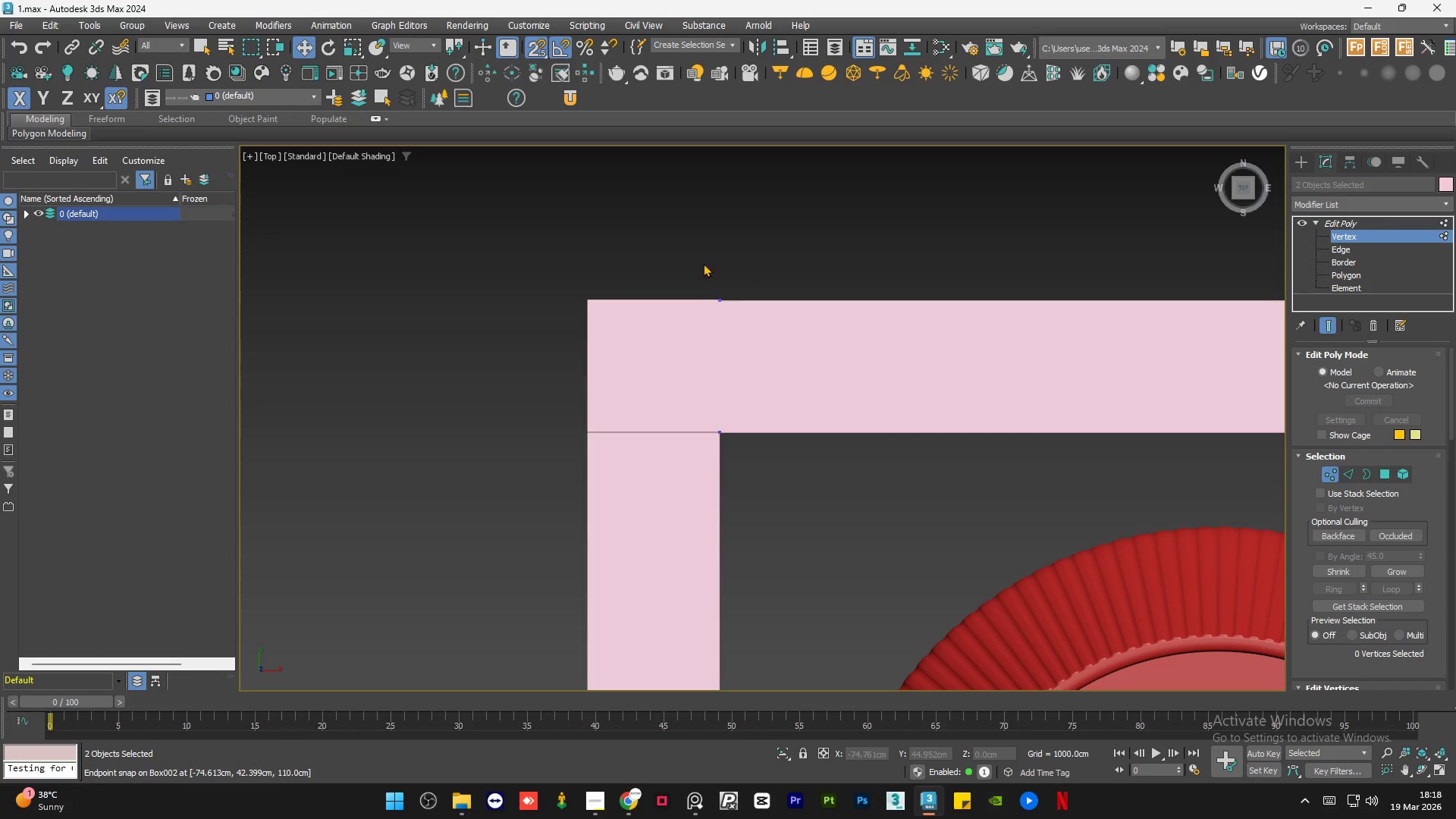 
key(S)
 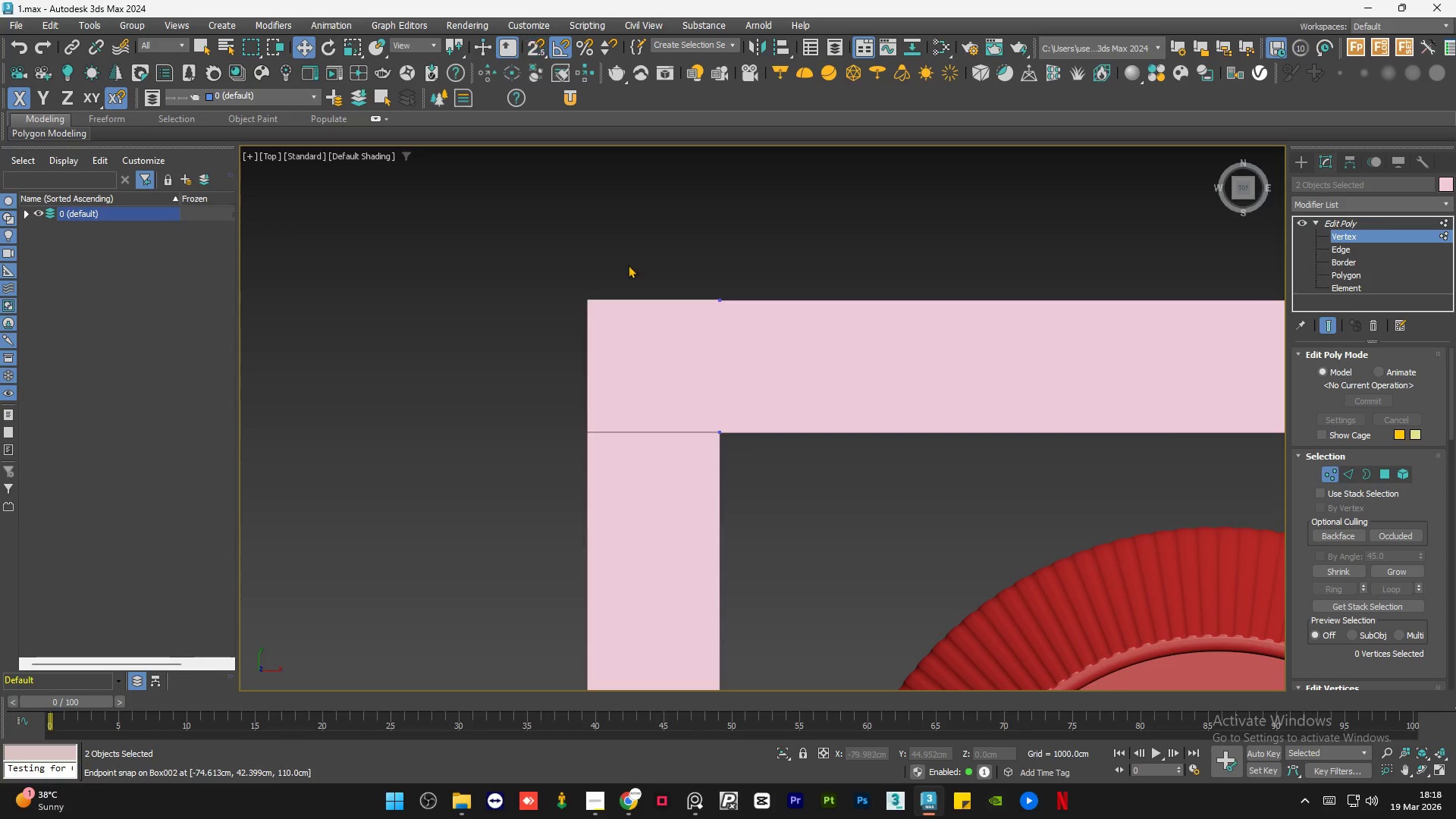 
scroll: coordinate [568, 294], scroll_direction: down, amount: 7.0
 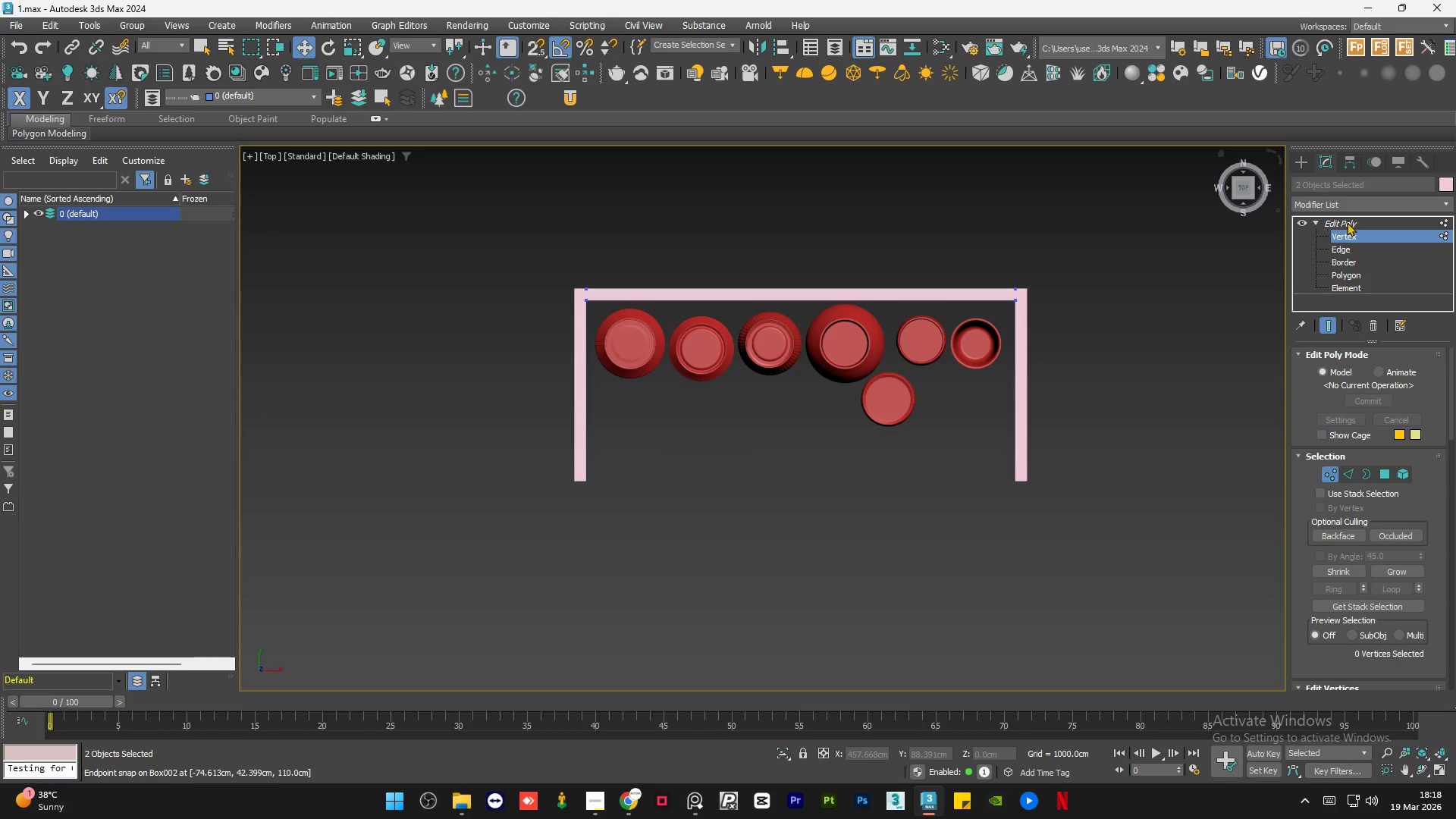 
left_click([1351, 218])
 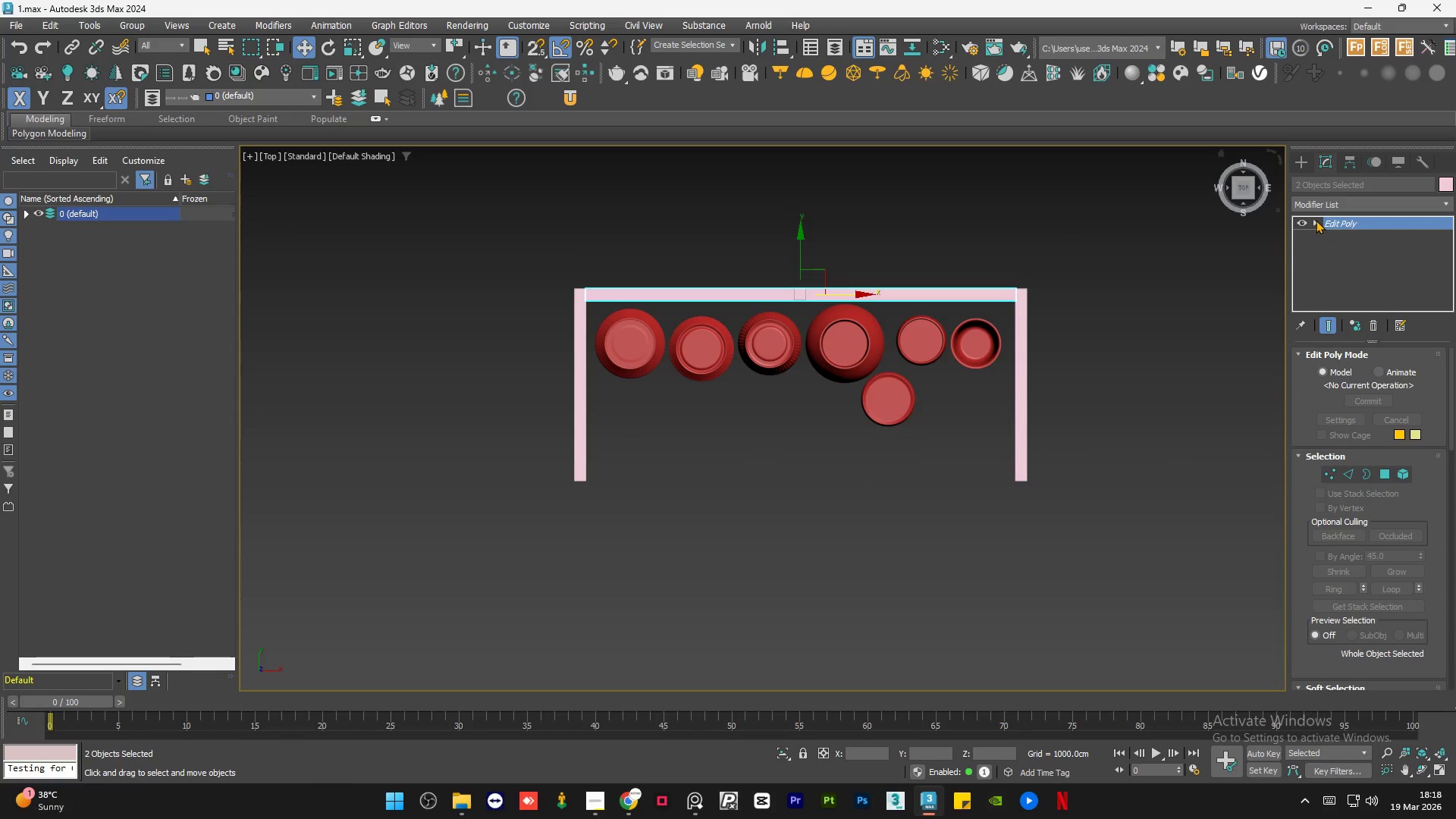 
double_click([1170, 322])
 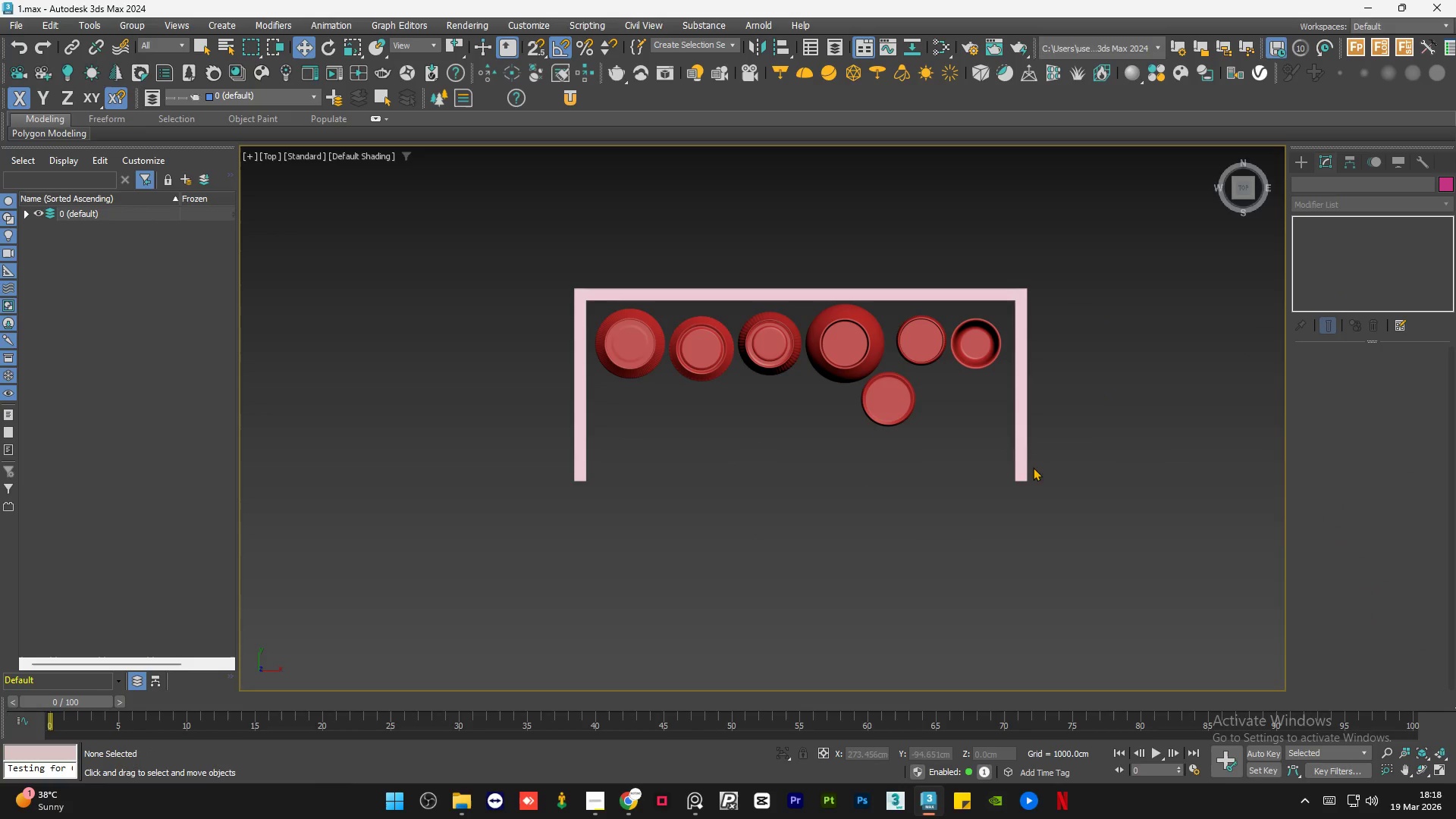 
hold_key(key=AltLeft, duration=1.5)
 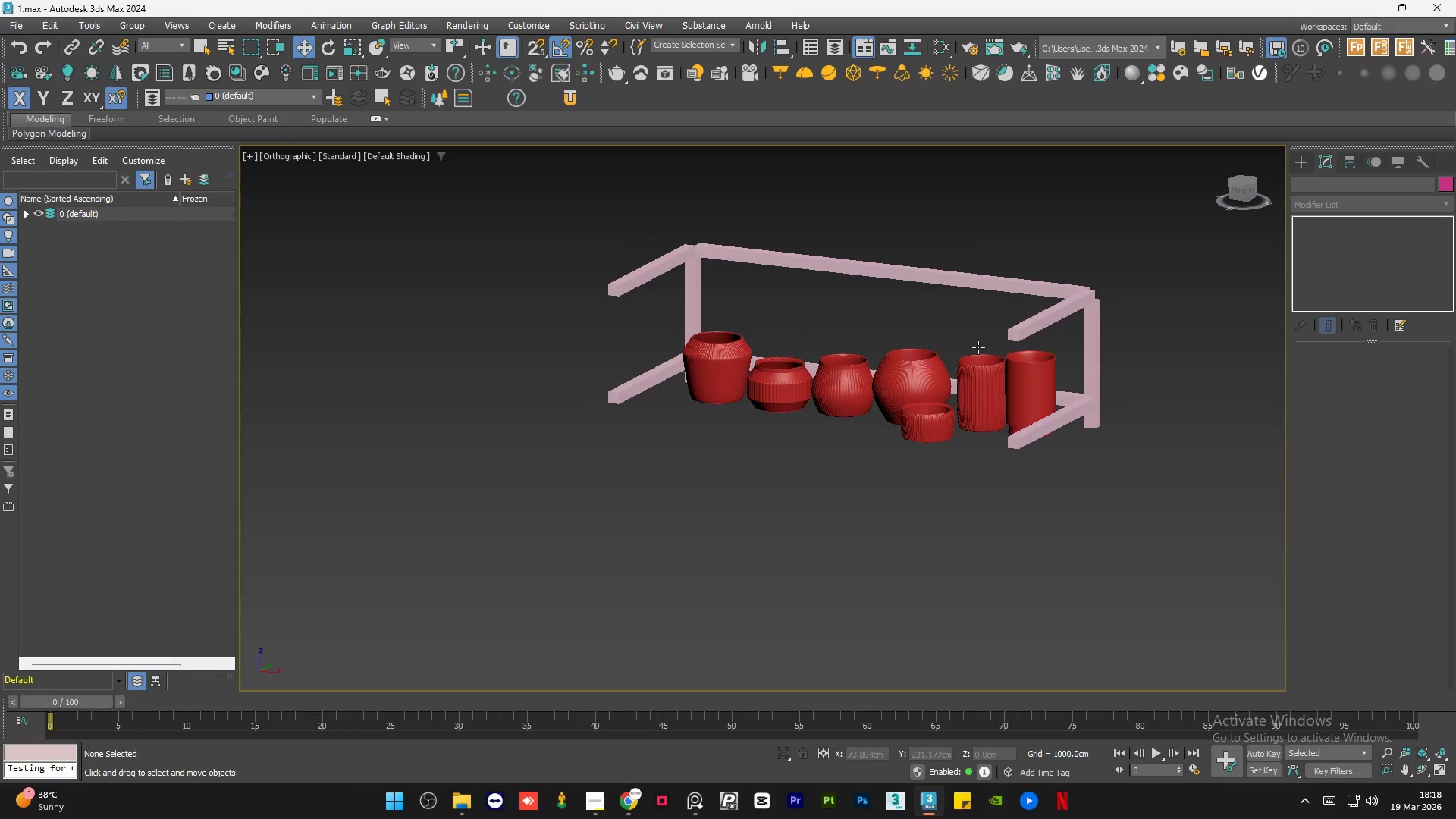 
hold_key(key=AltLeft, duration=1.2)
 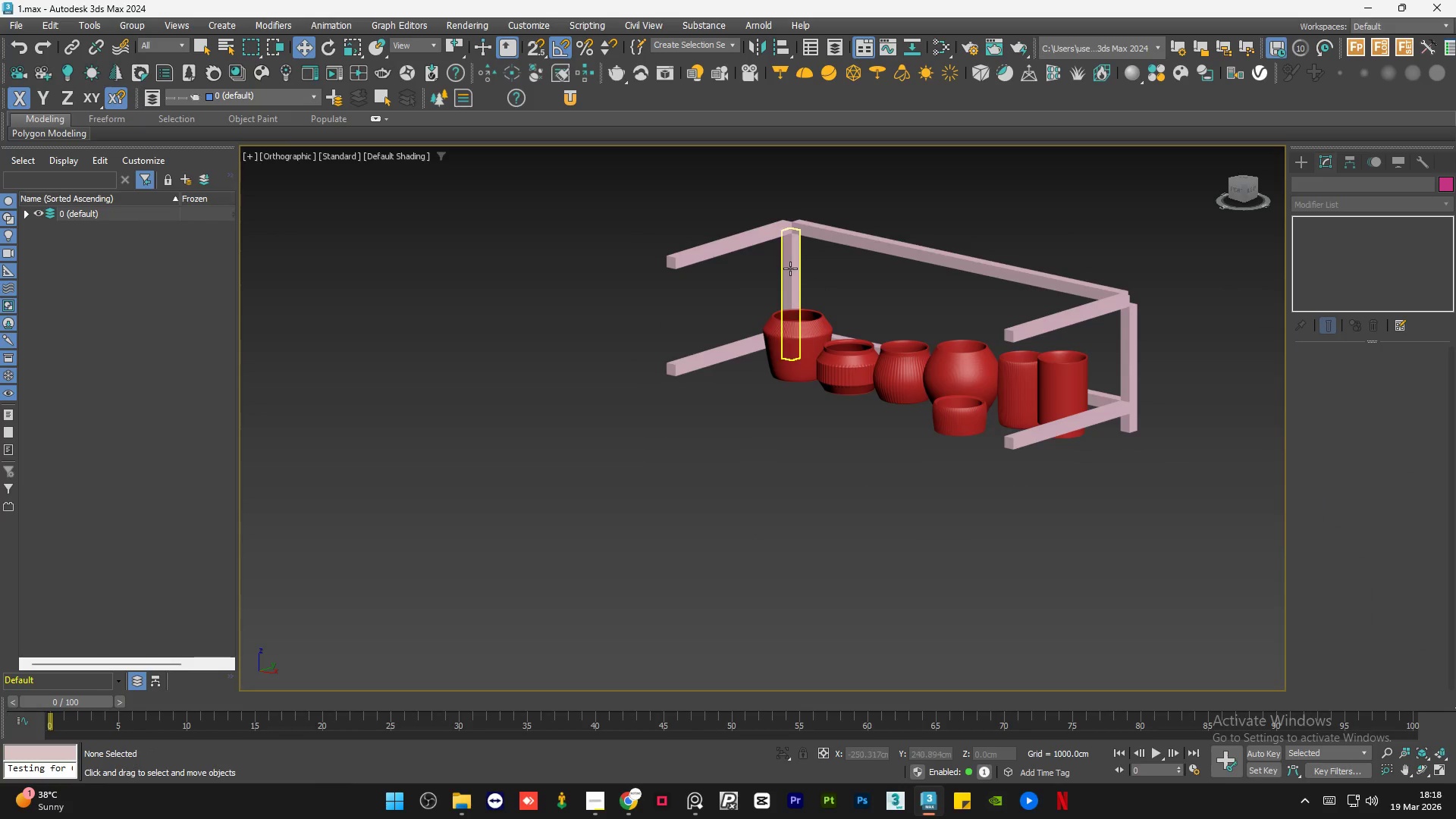 
left_click([790, 268])
 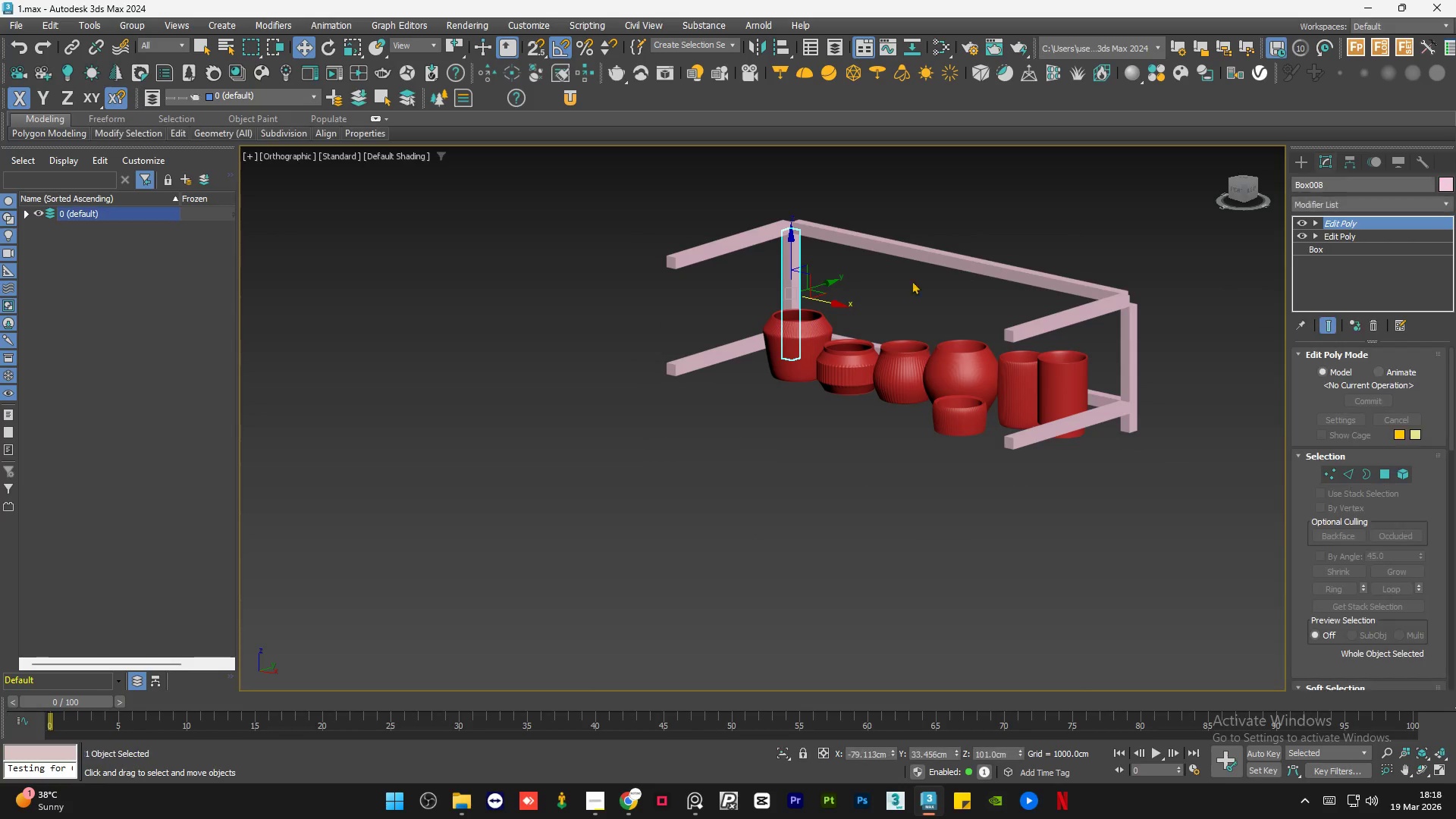 
hold_key(key=ControlLeft, duration=0.83)
left_click([1136, 331])
 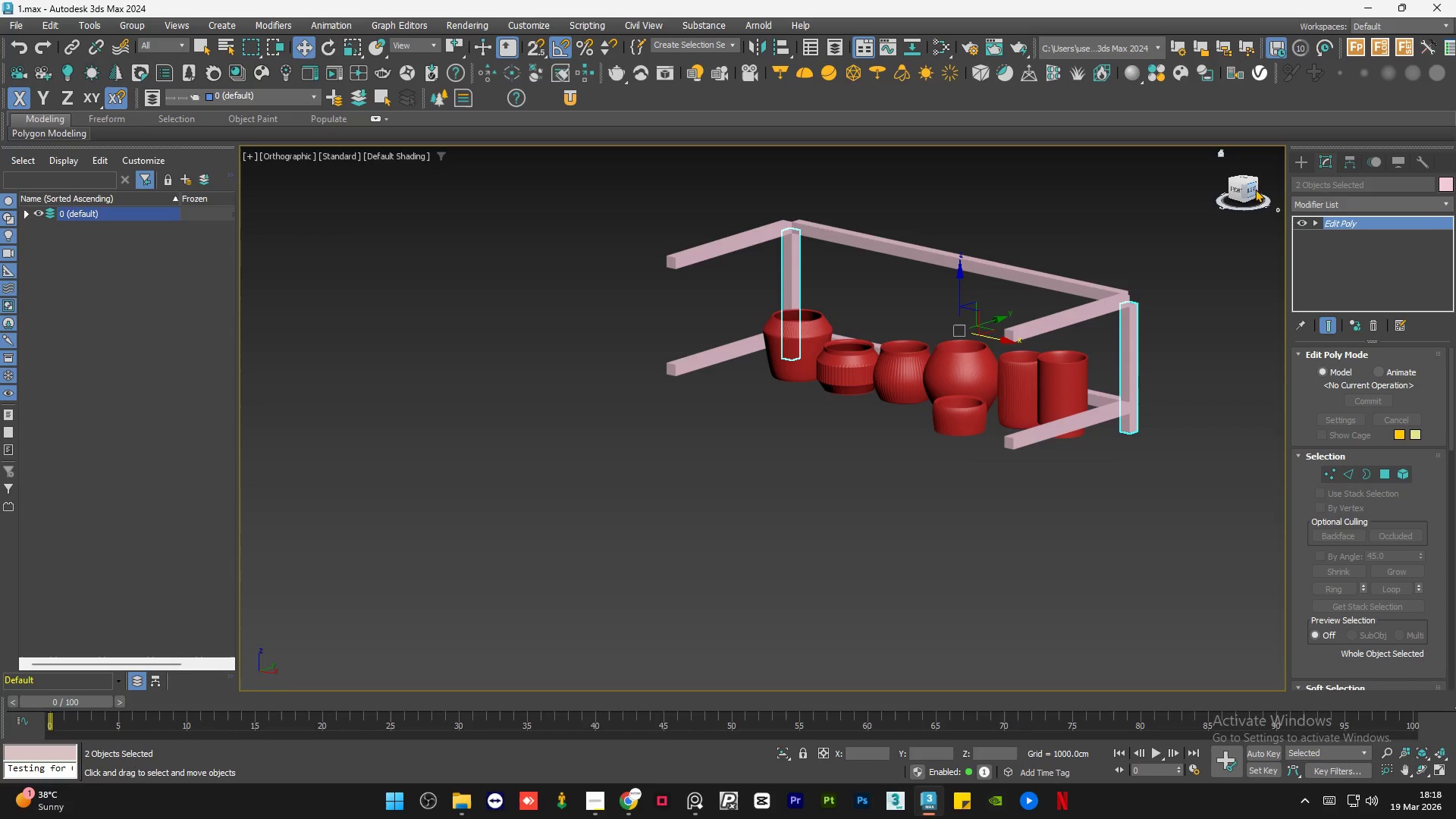 
left_click([1248, 190])
 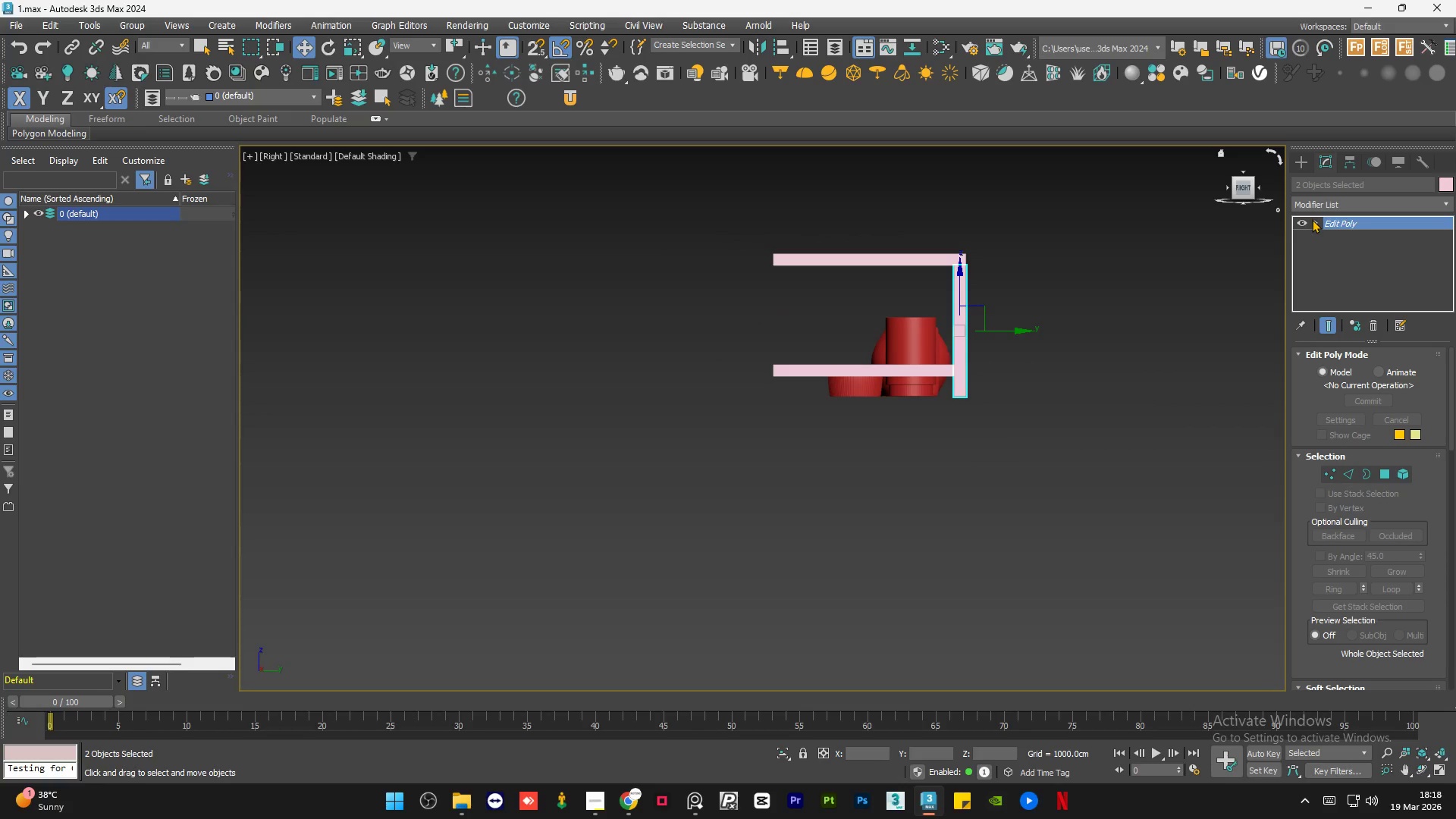 
double_click([1335, 234])
 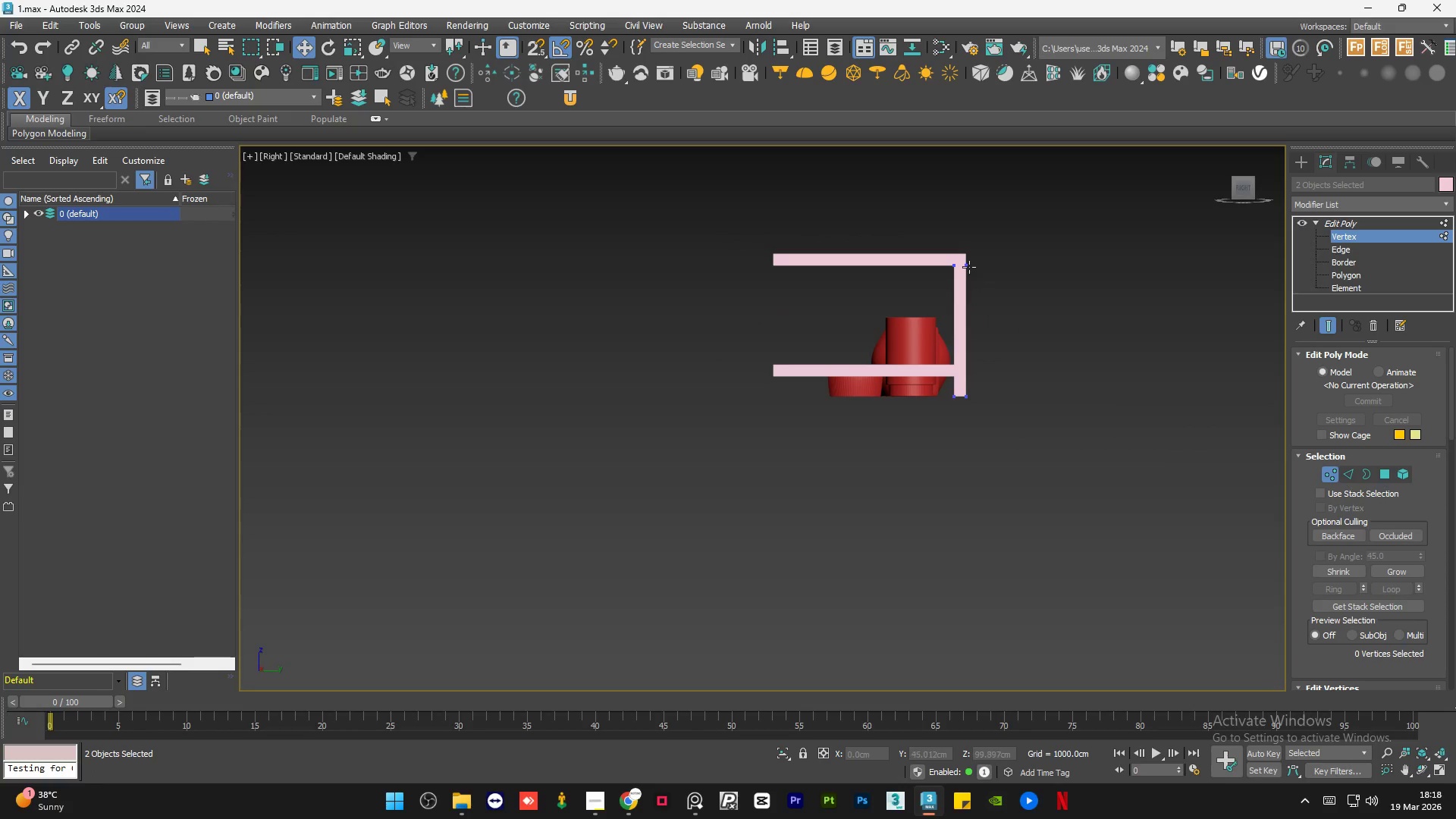 
left_click_drag(start_coordinate=[1008, 232], to_coordinate=[862, 330])
 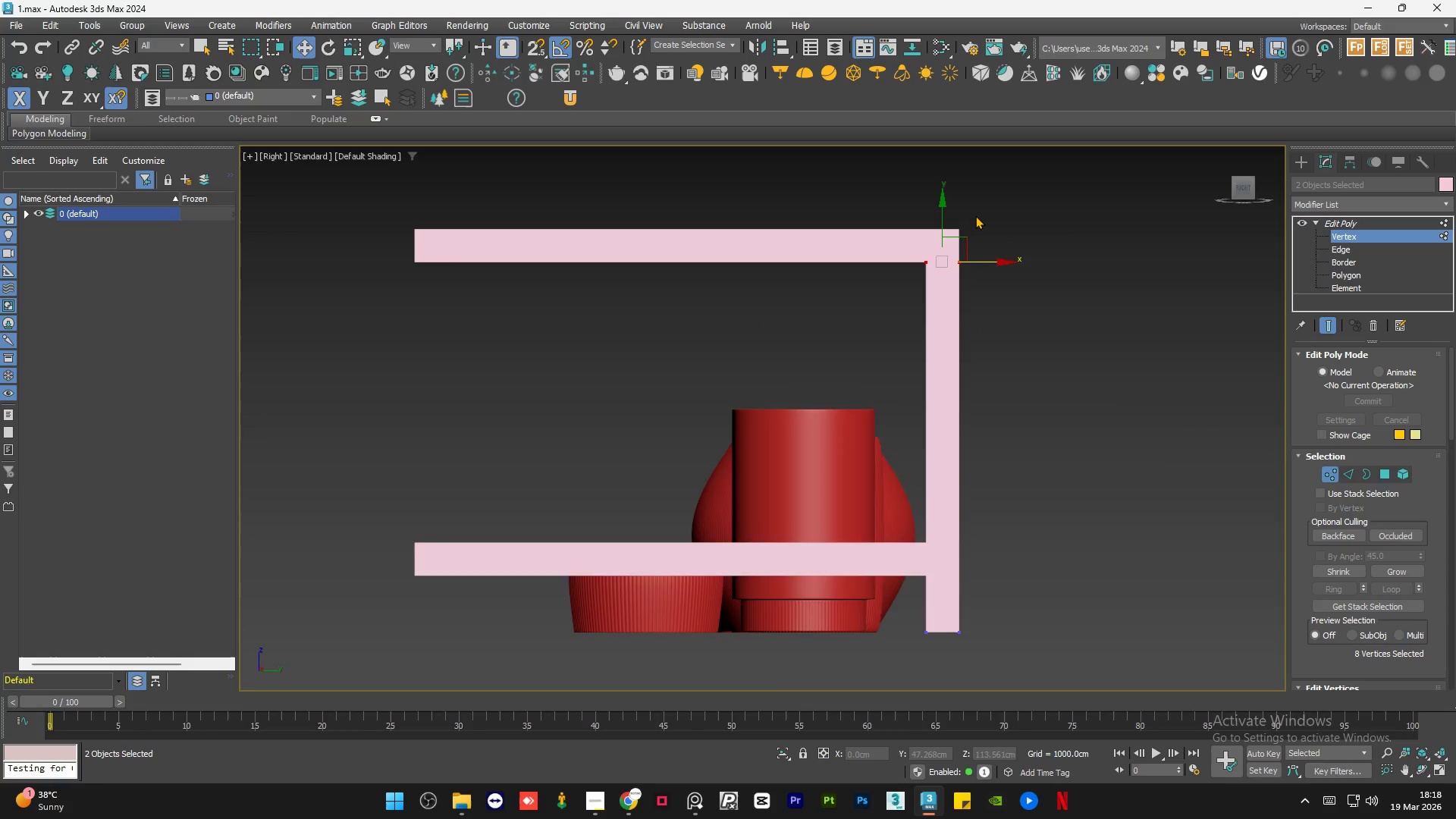 
scroll: coordinate [960, 218], scroll_direction: up, amount: 6.0
 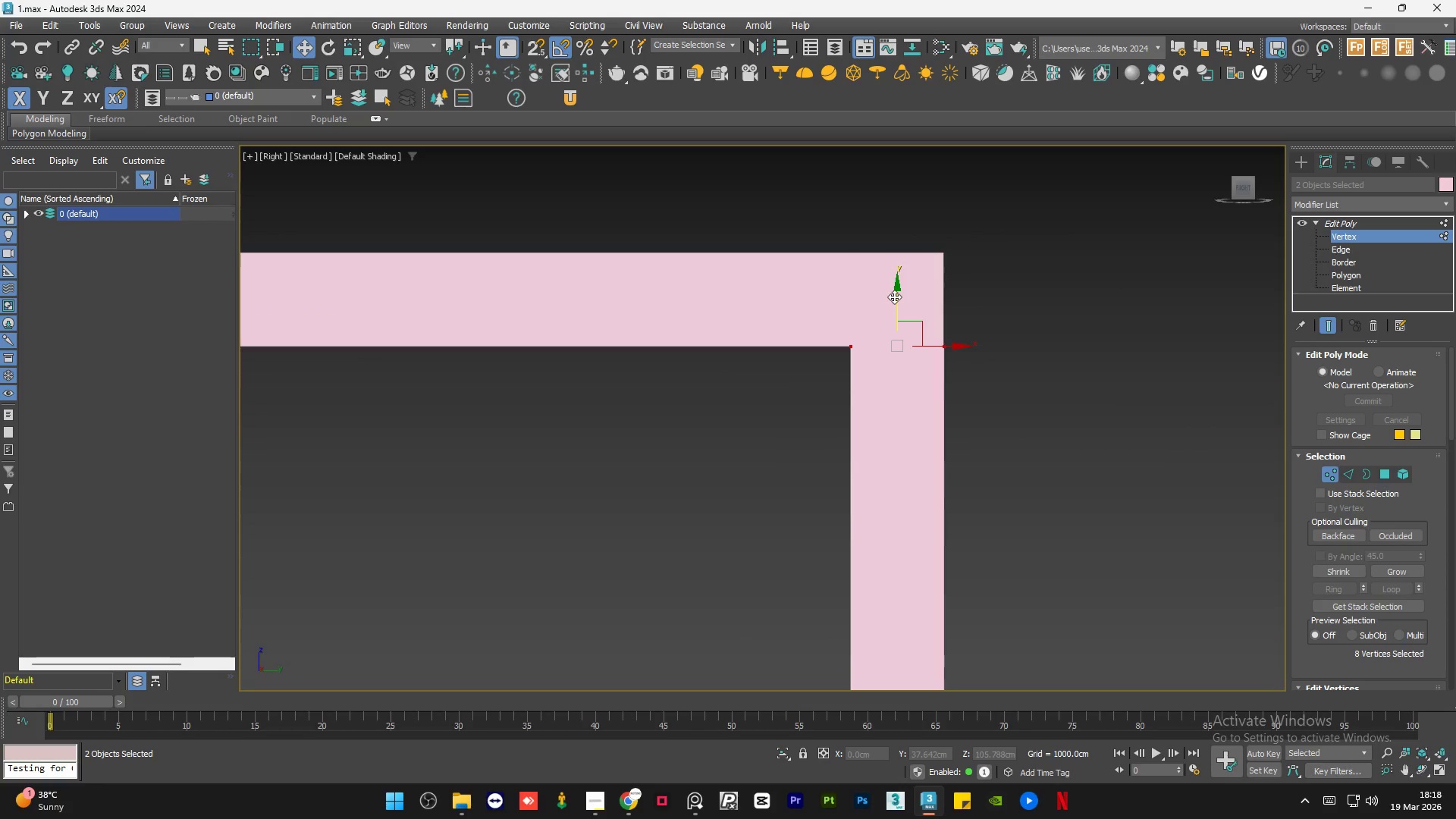 
key(S)
 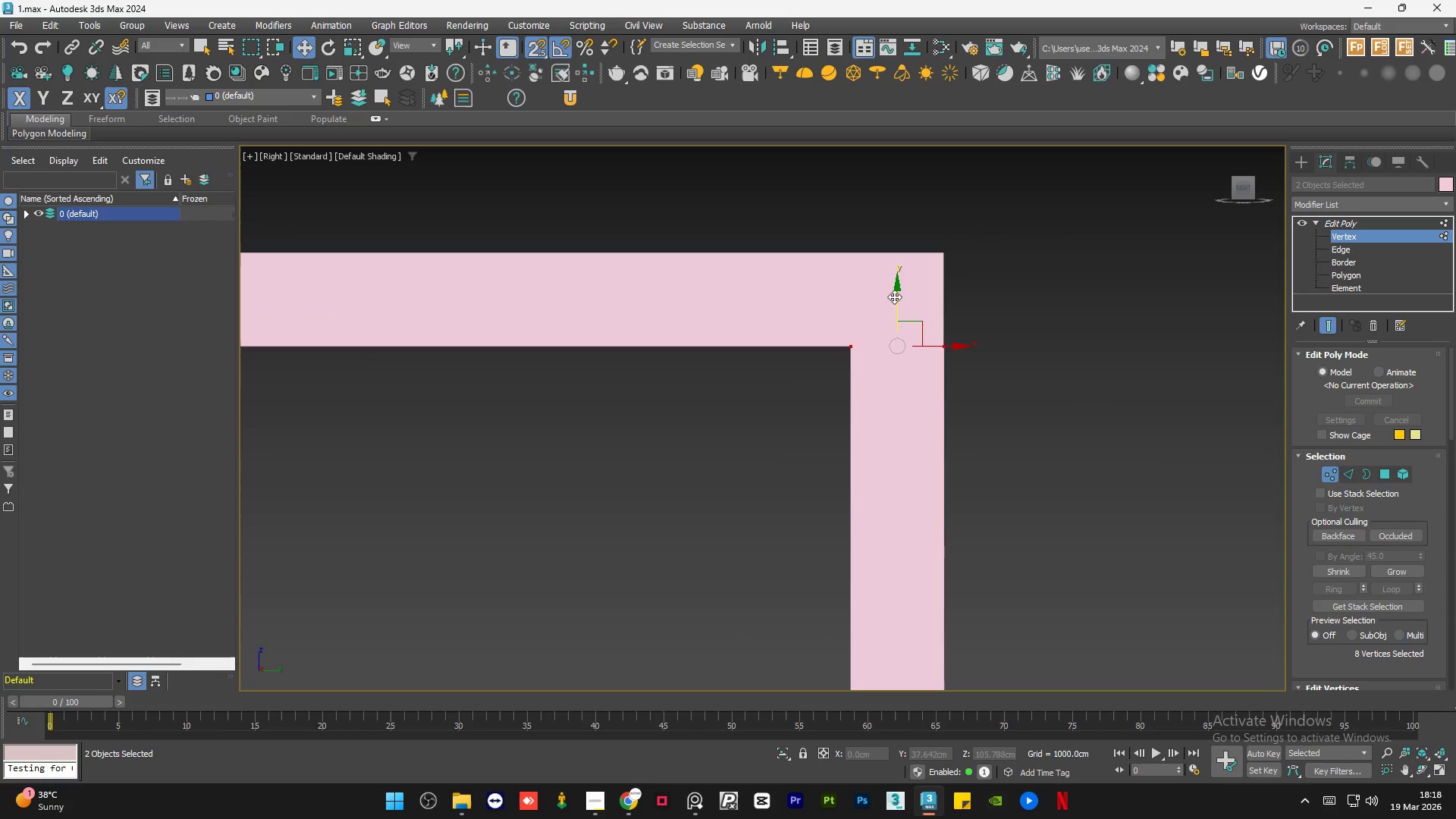 
left_click_drag(start_coordinate=[894, 297], to_coordinate=[945, 259])
 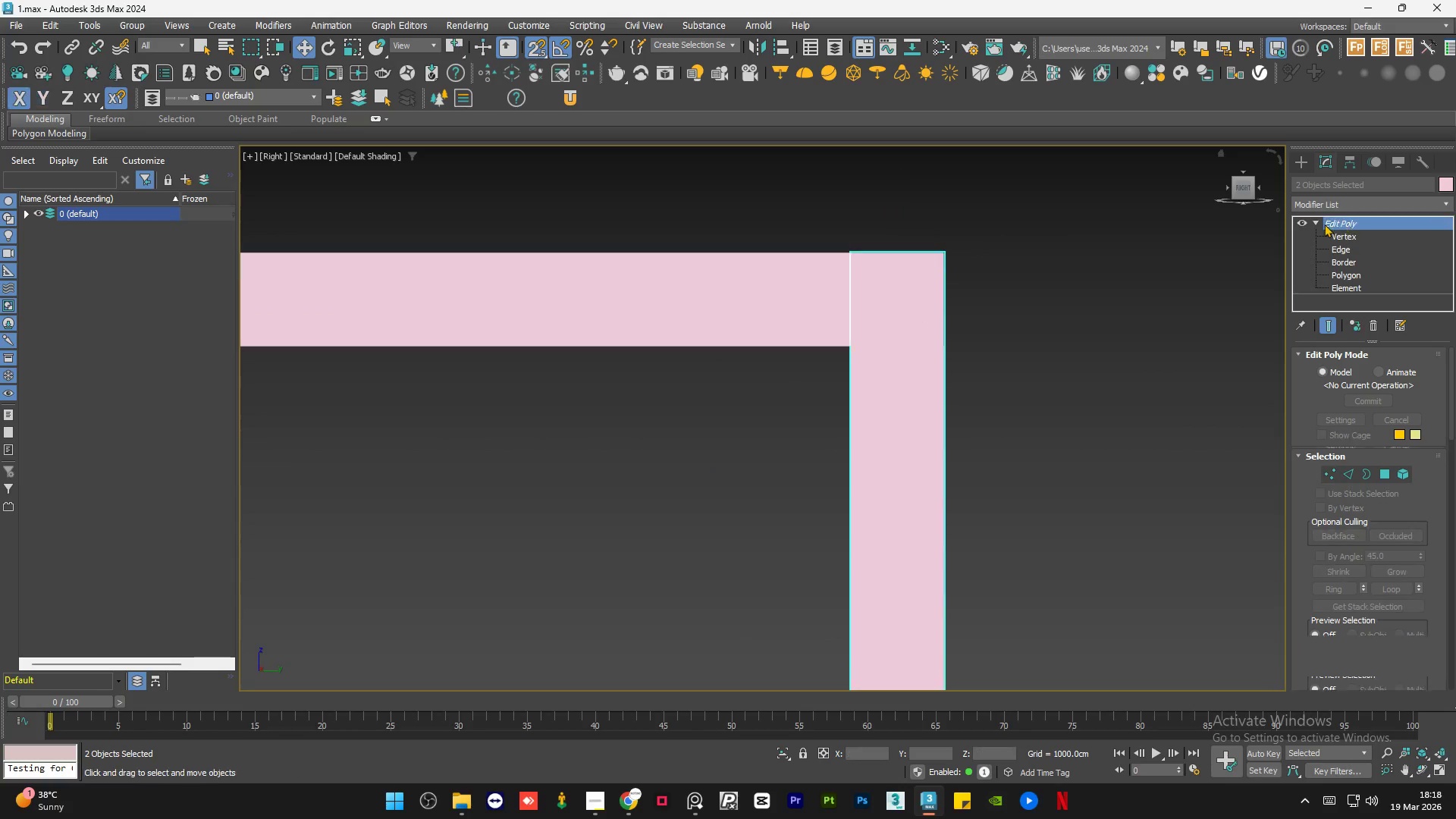 
double_click([1312, 221])
 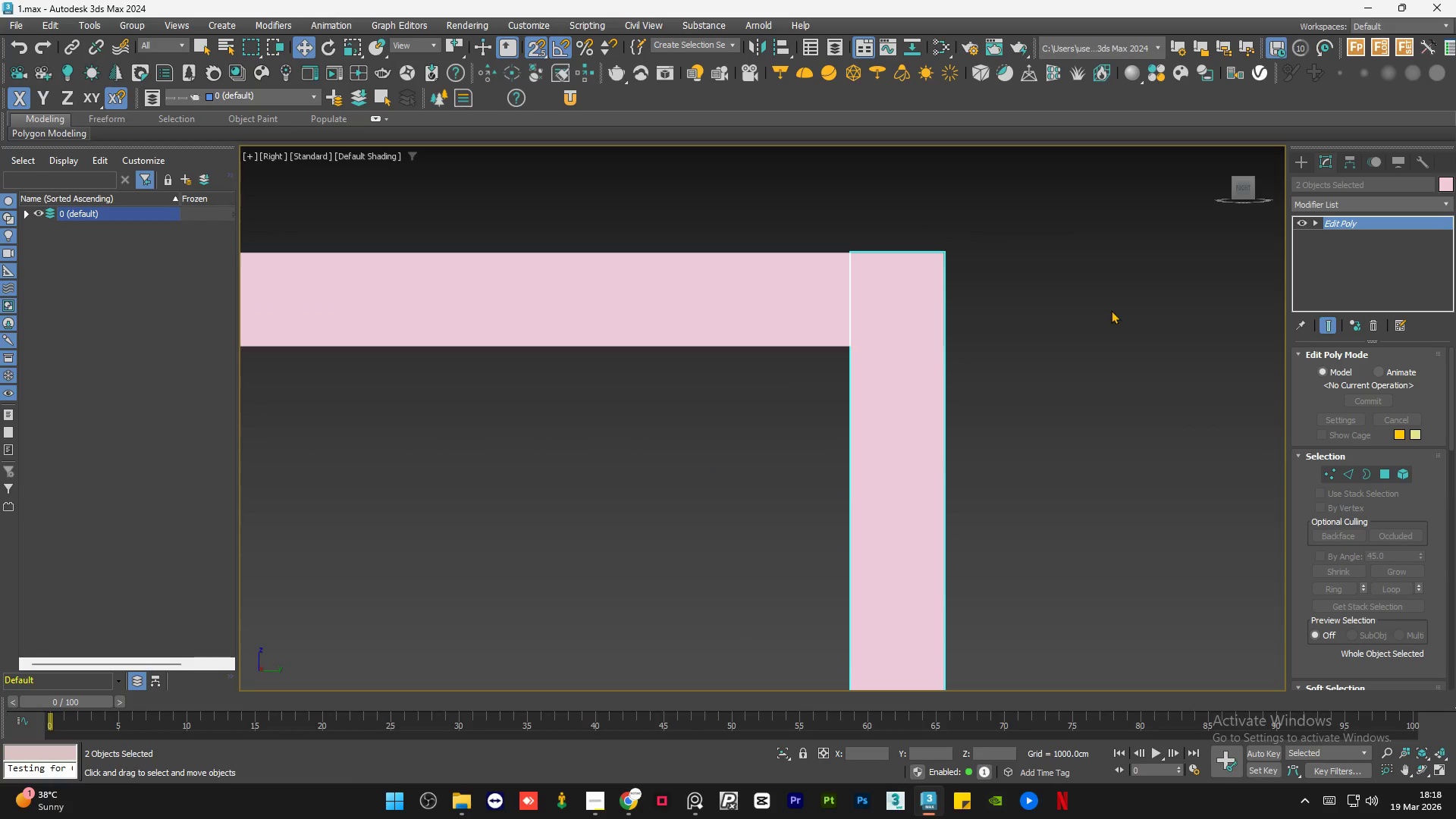 
triple_click([1111, 310])
 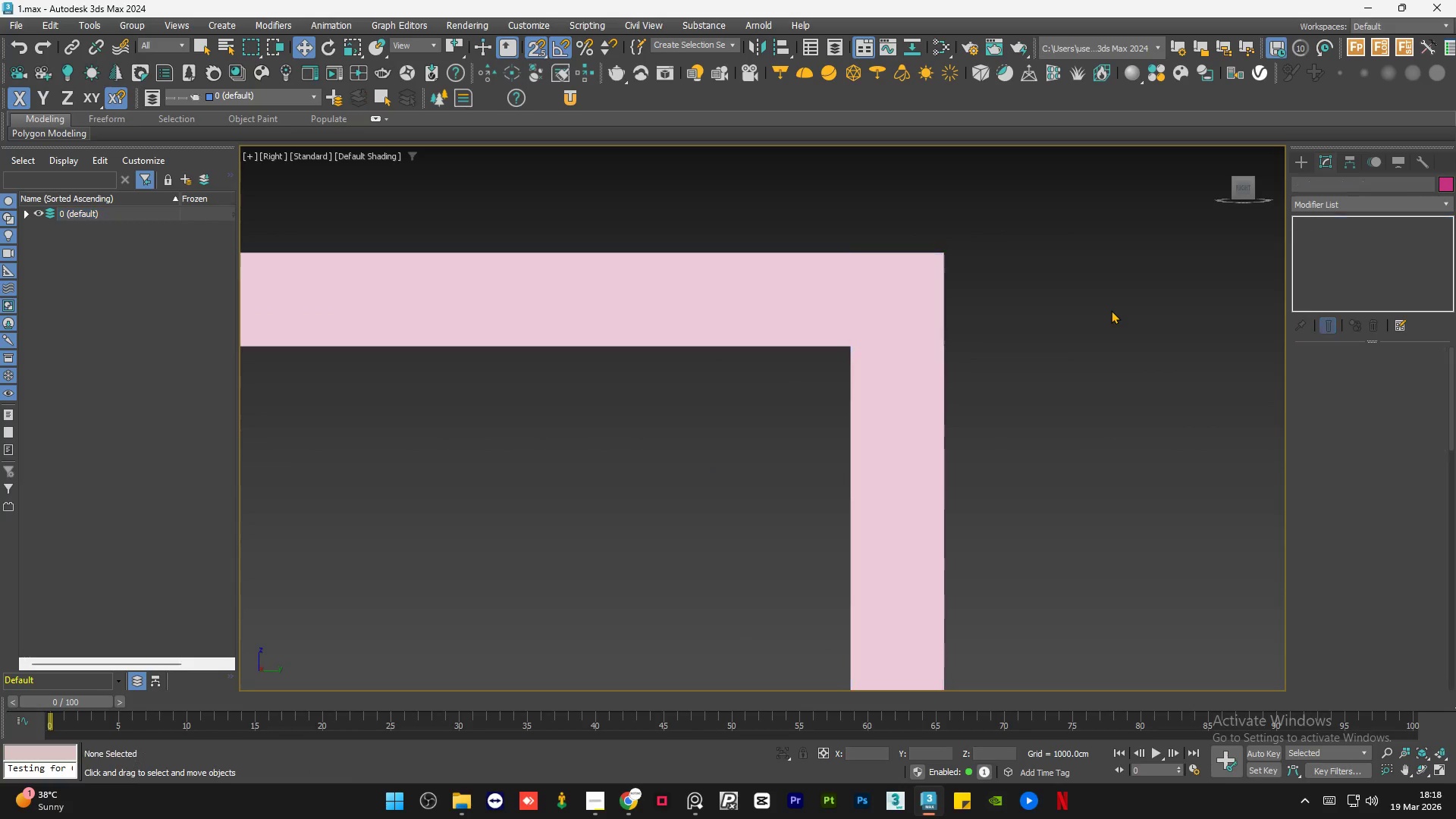 
triple_click([1111, 310])
 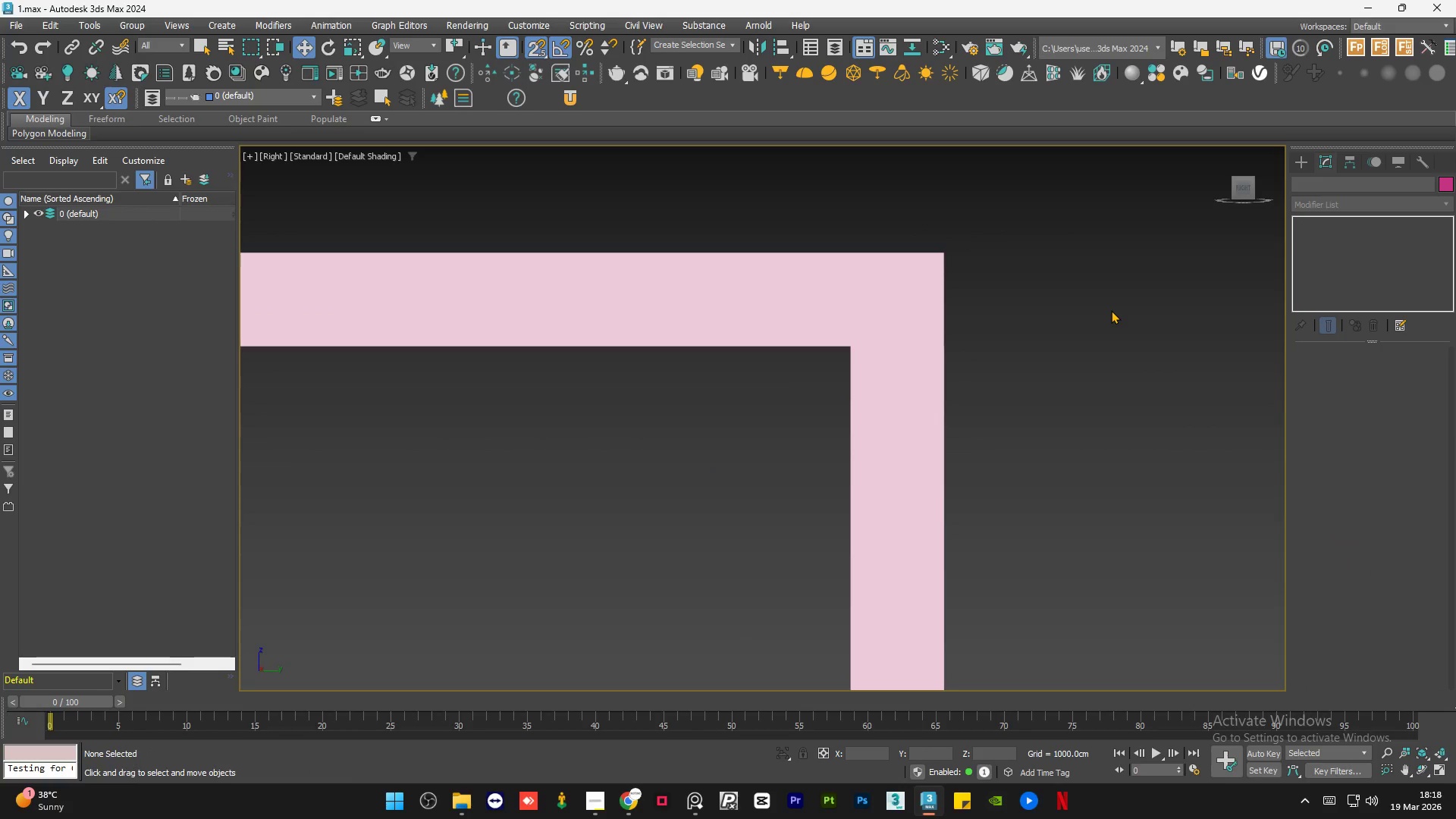 
key(S)
 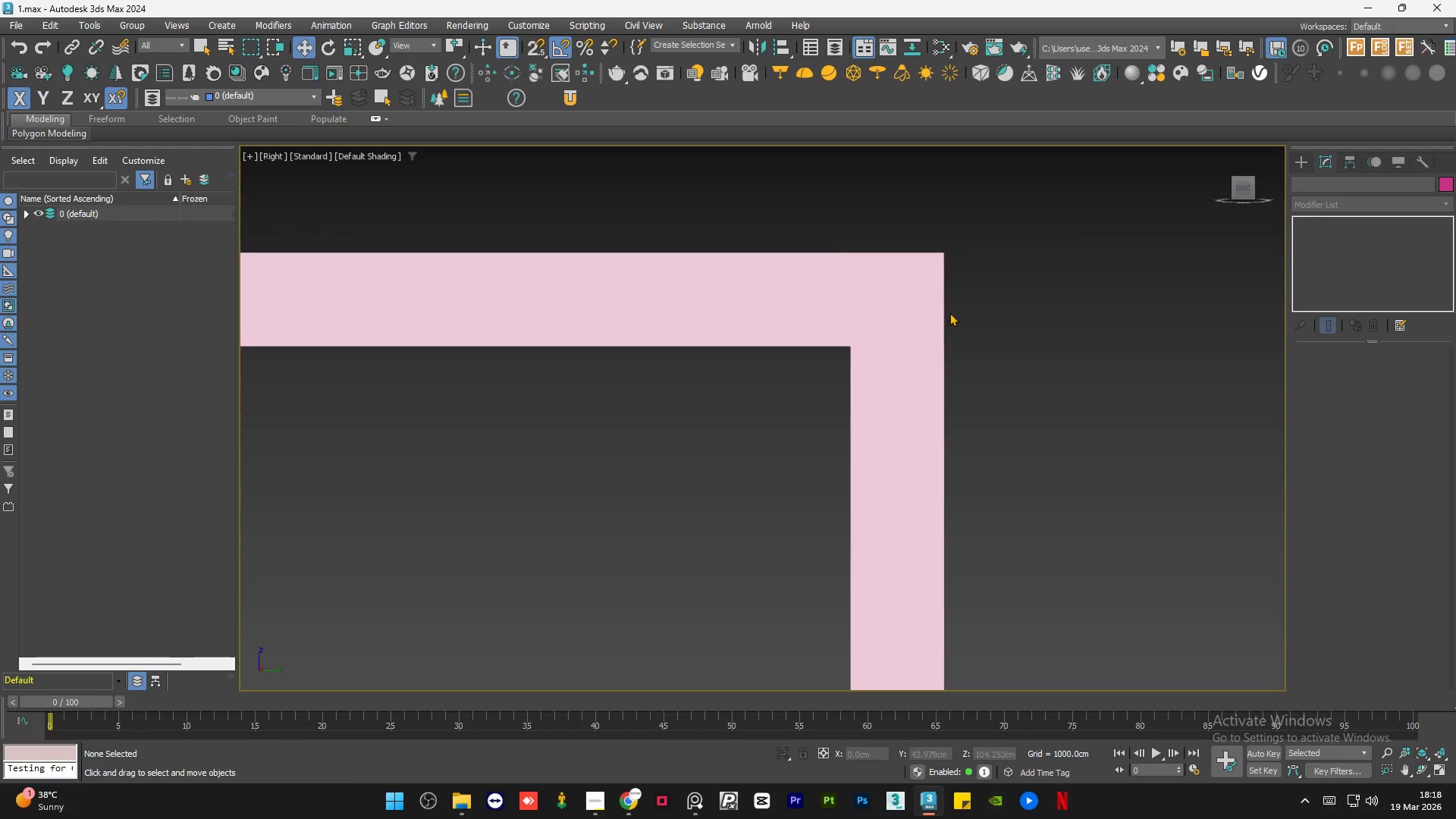 
scroll: coordinate [886, 350], scroll_direction: down, amount: 5.0
 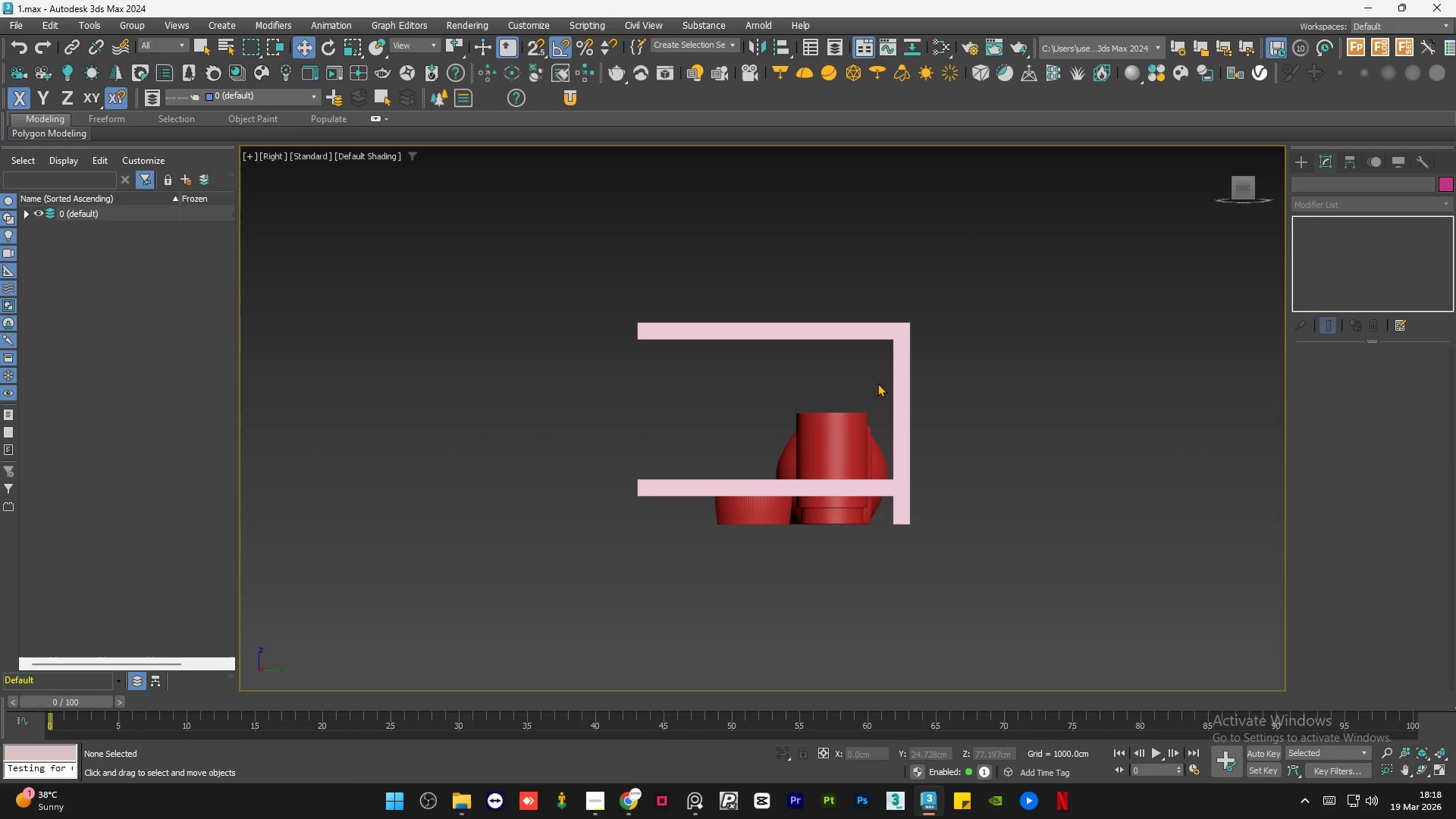 
hold_key(key=AltLeft, duration=0.86)
 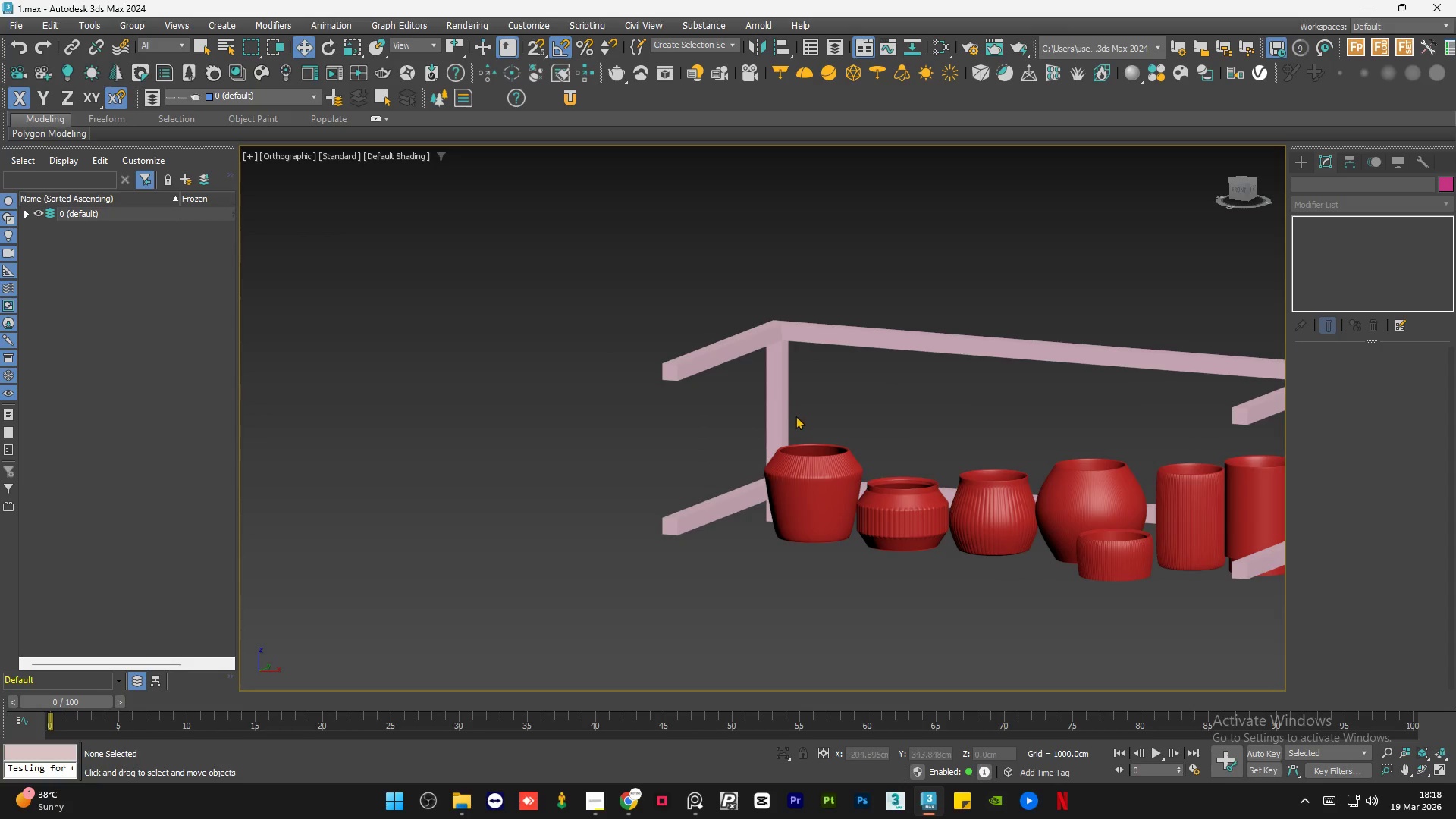 
key(Control+S)
 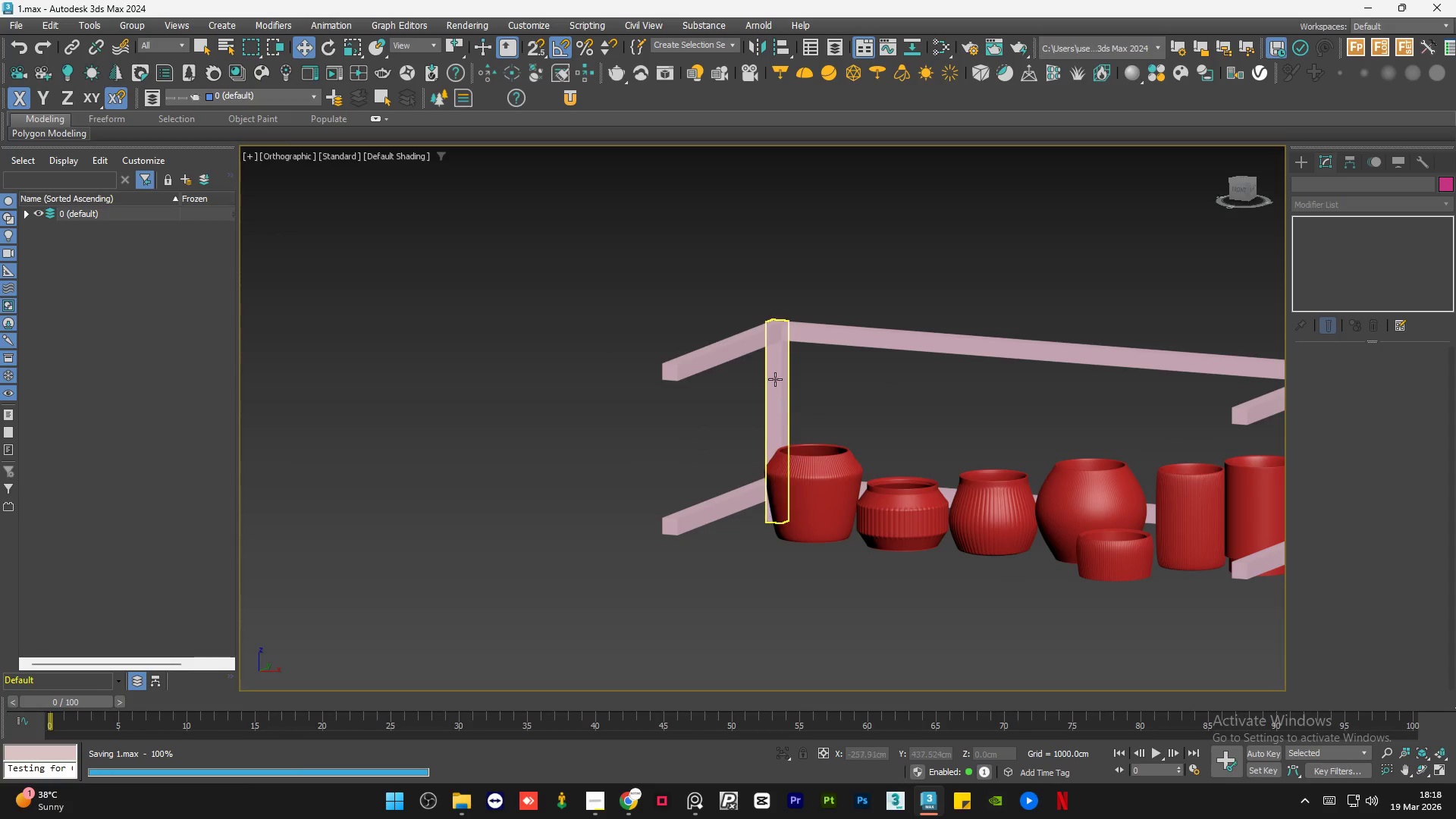 
scroll: coordinate [761, 194], scroll_direction: up, amount: 8.0
 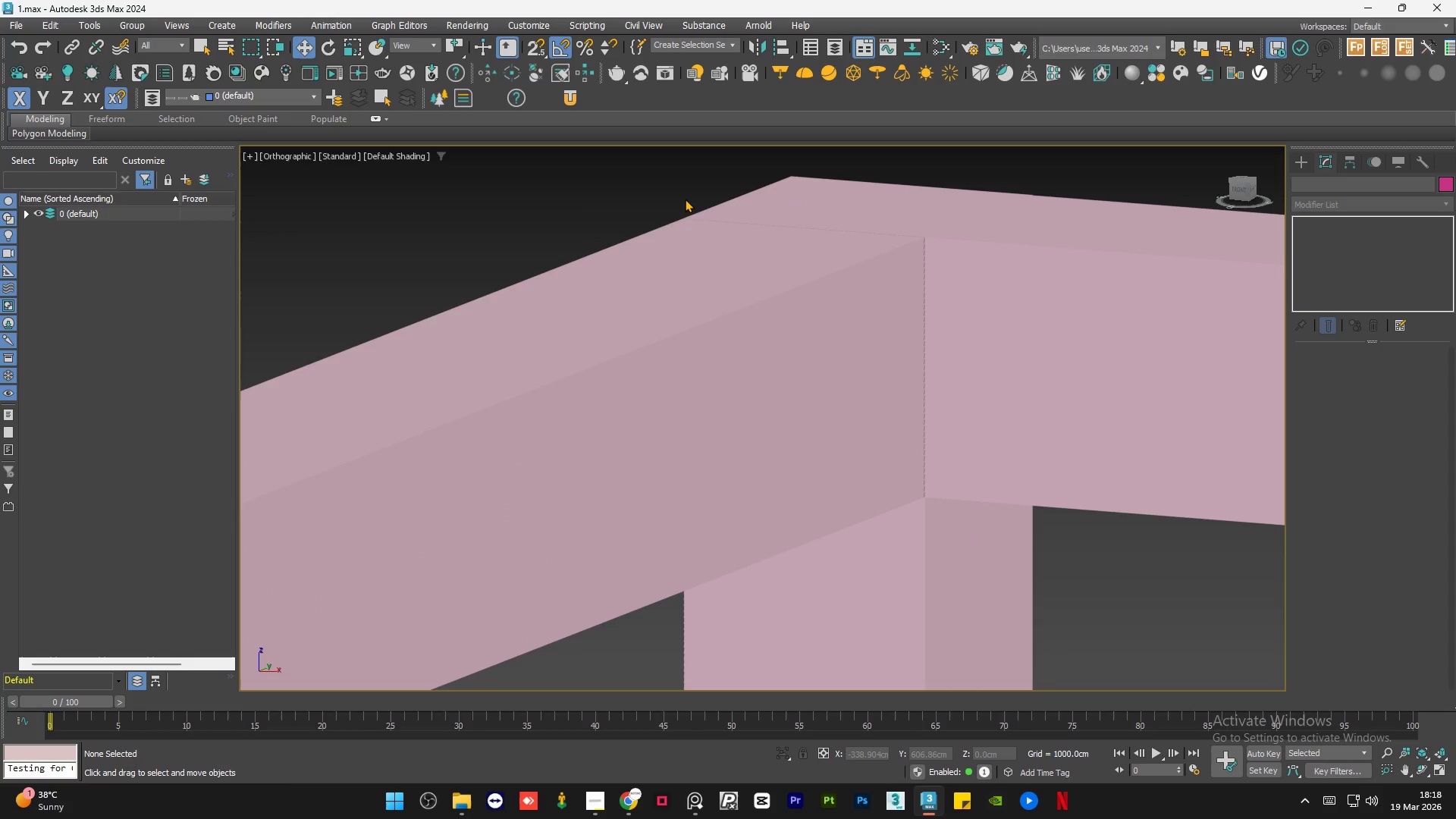 
hold_key(key=AltLeft, duration=0.58)
 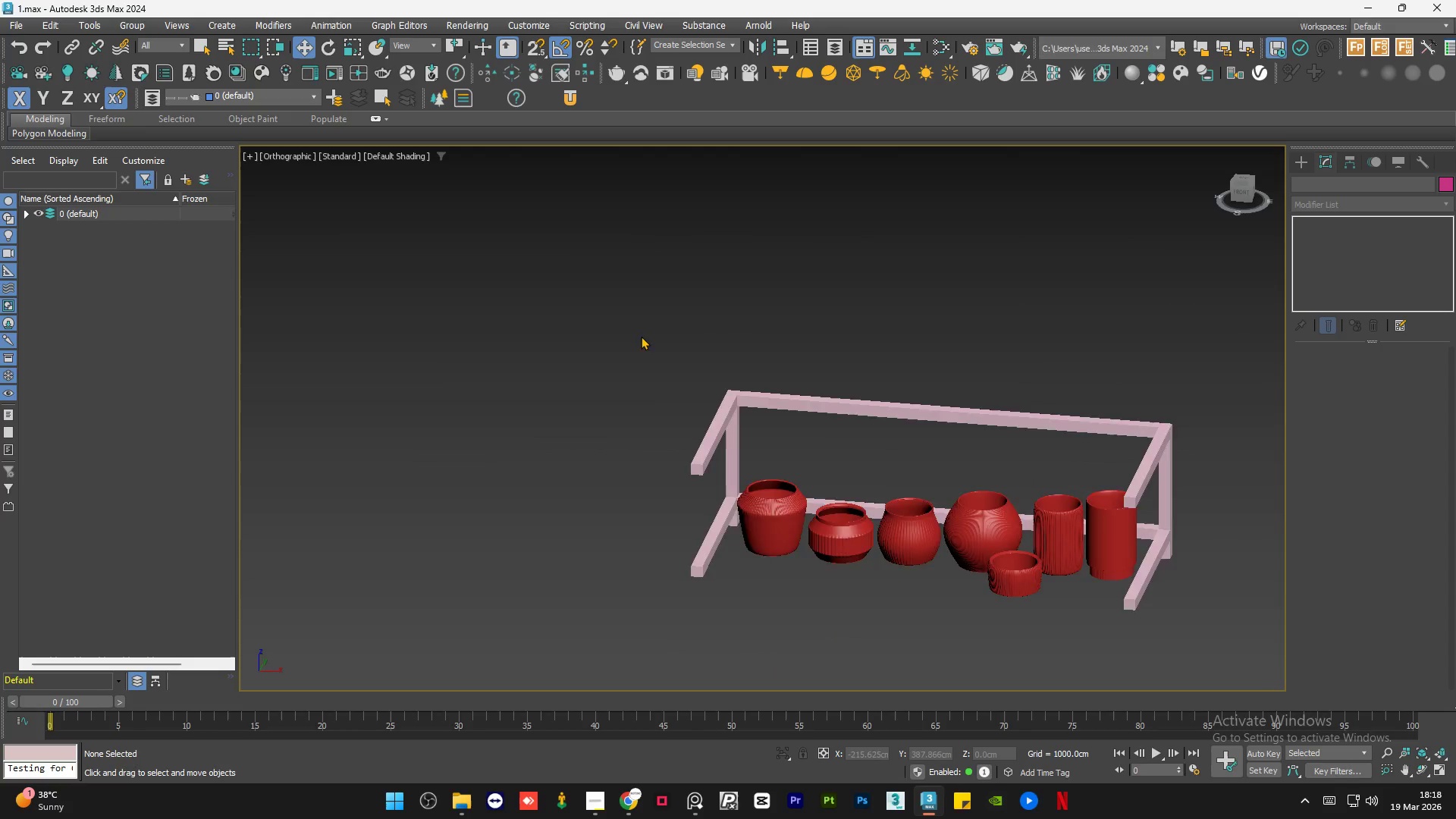 
scroll: coordinate [558, 271], scroll_direction: down, amount: 8.0
 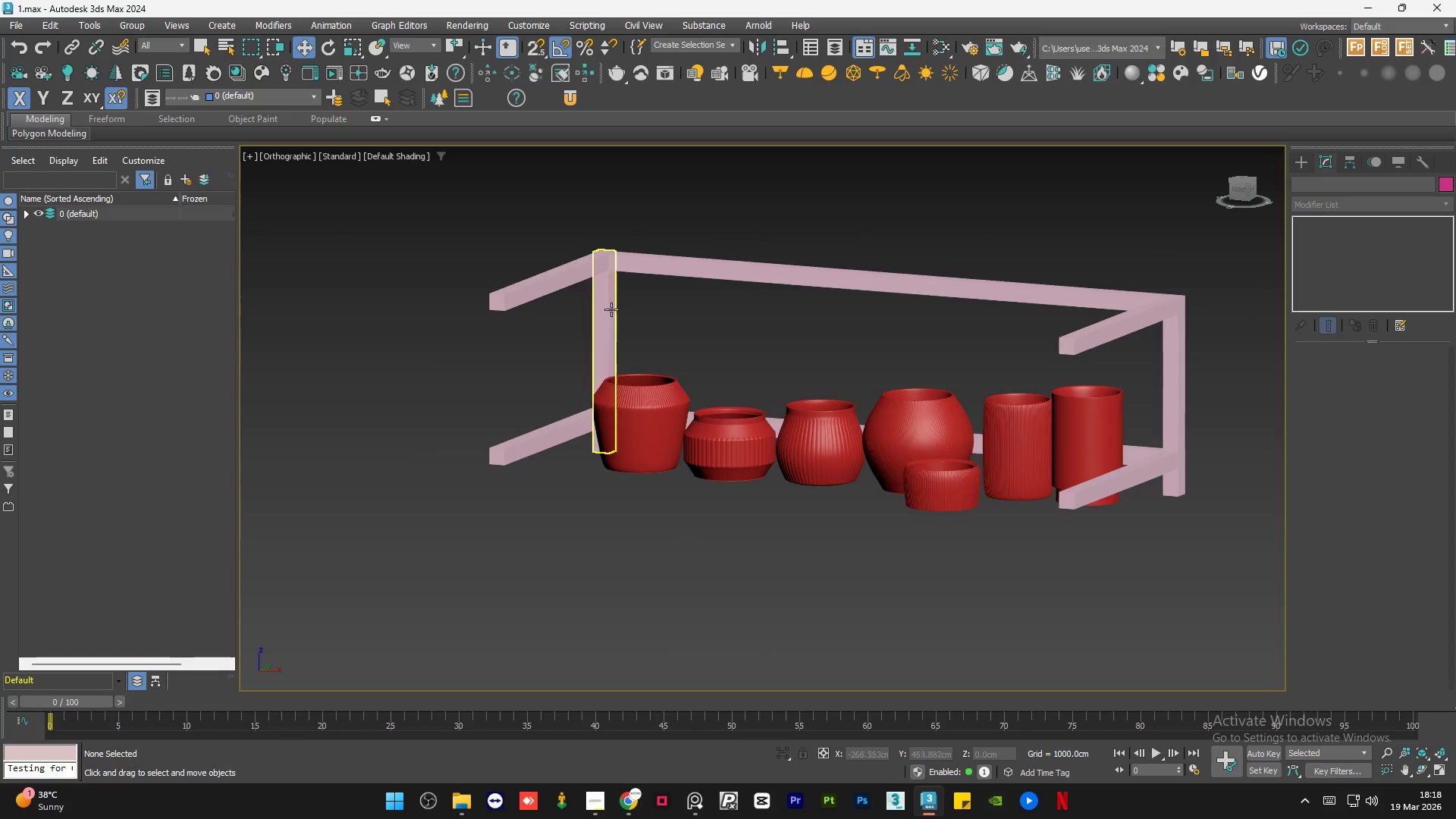 
hold_key(key=AltLeft, duration=0.77)
 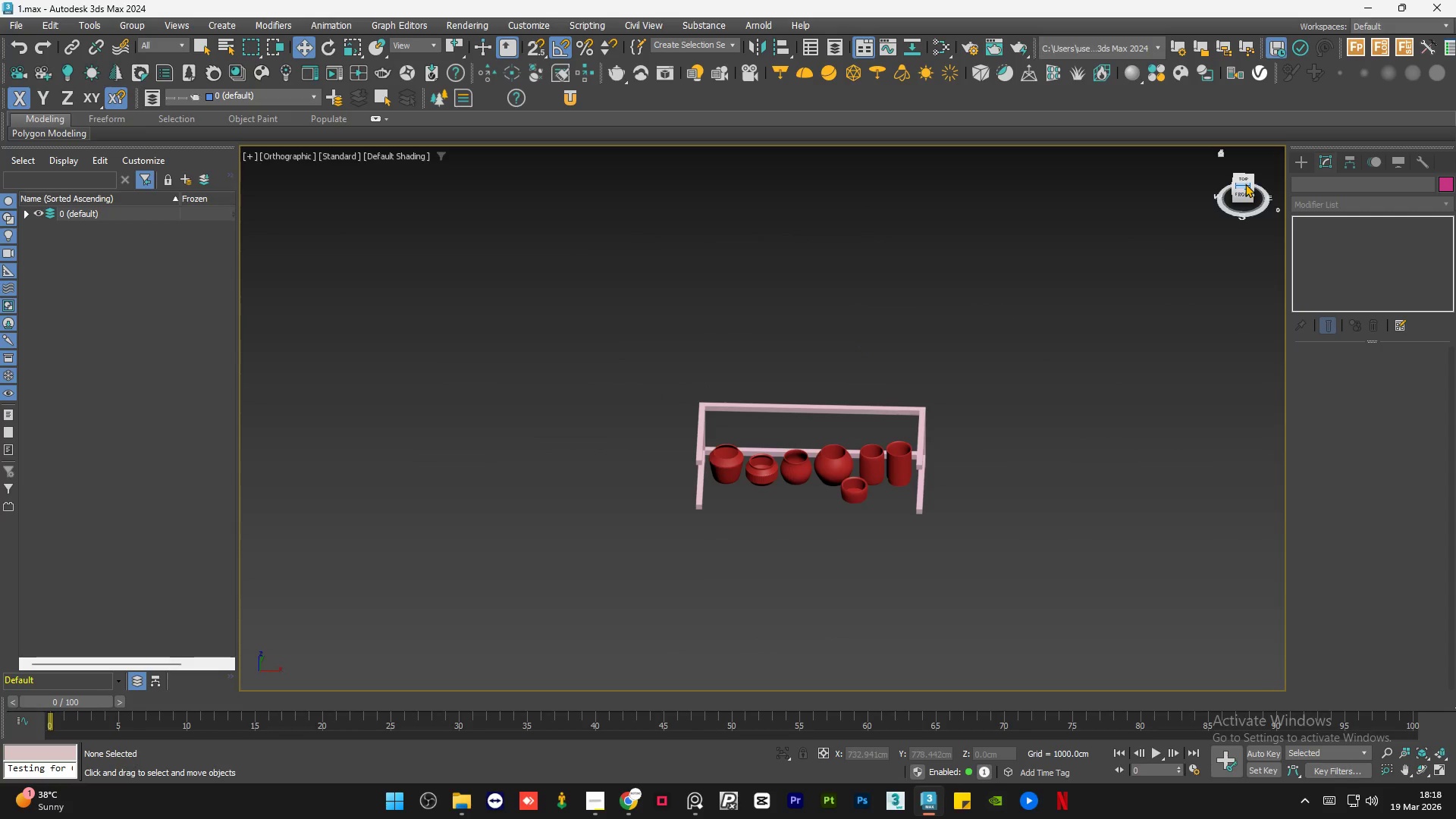 
scroll: coordinate [617, 333], scroll_direction: down, amount: 3.0
 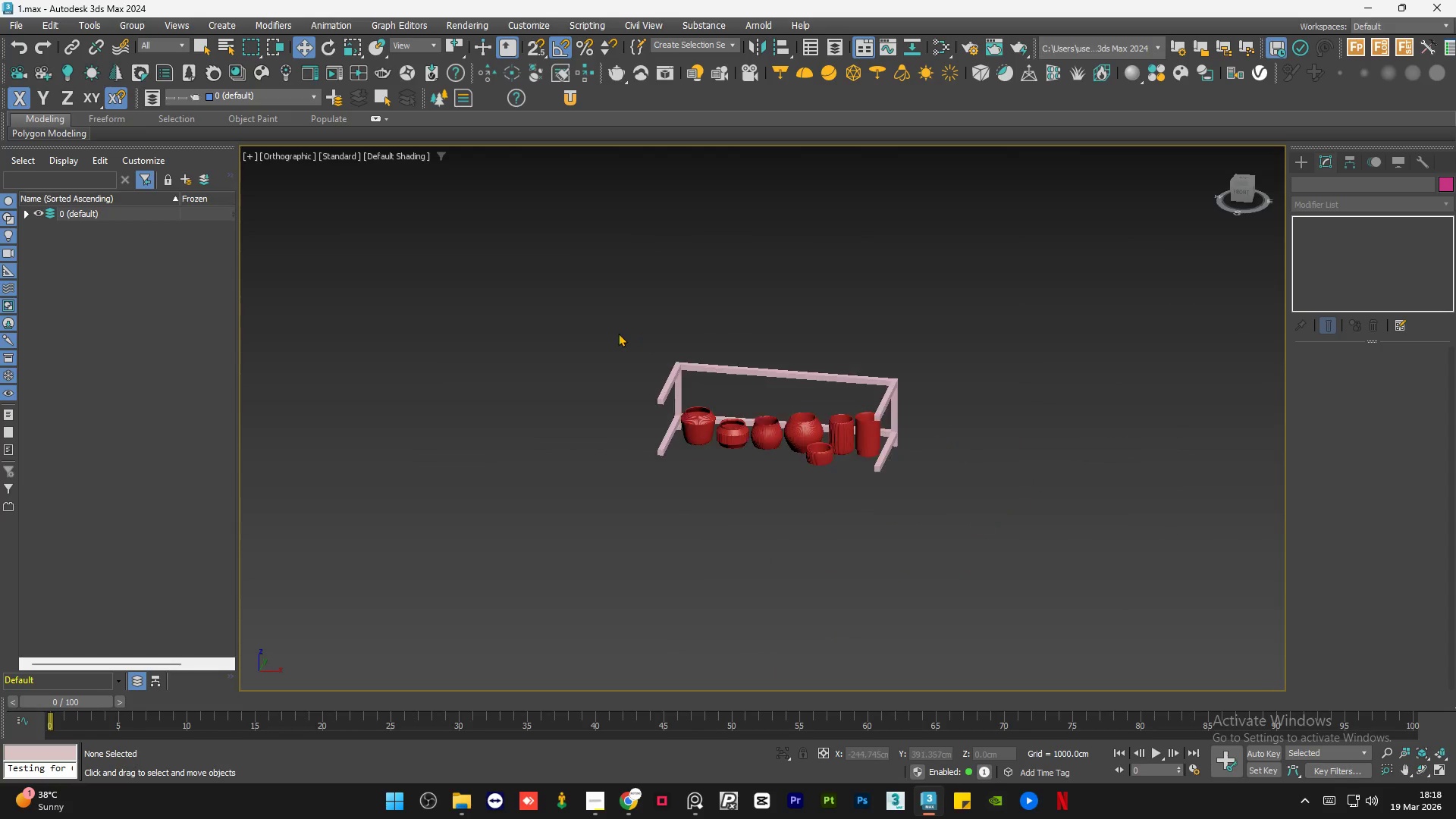 
left_click([1243, 178])
 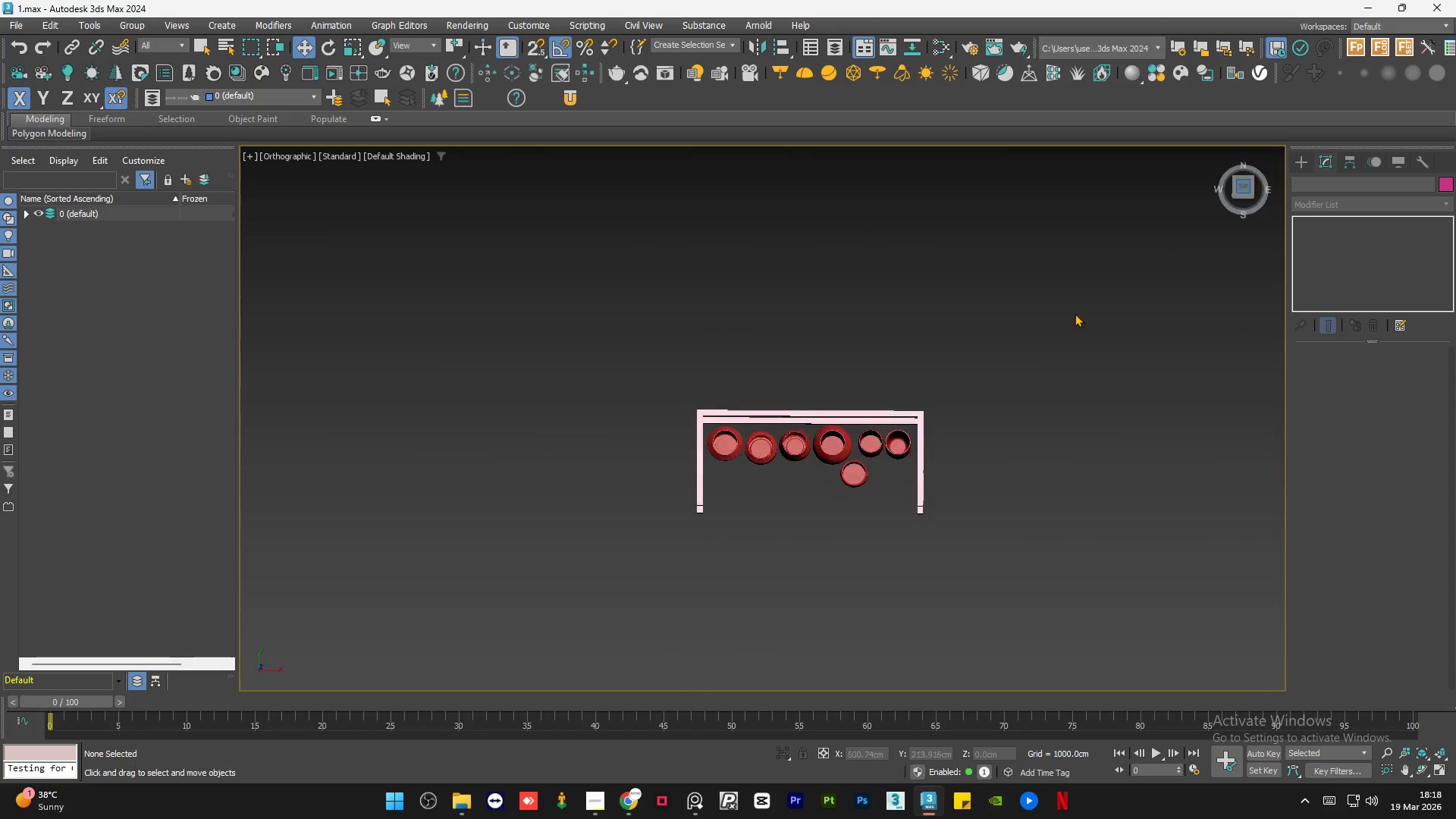 
left_click([1065, 319])
 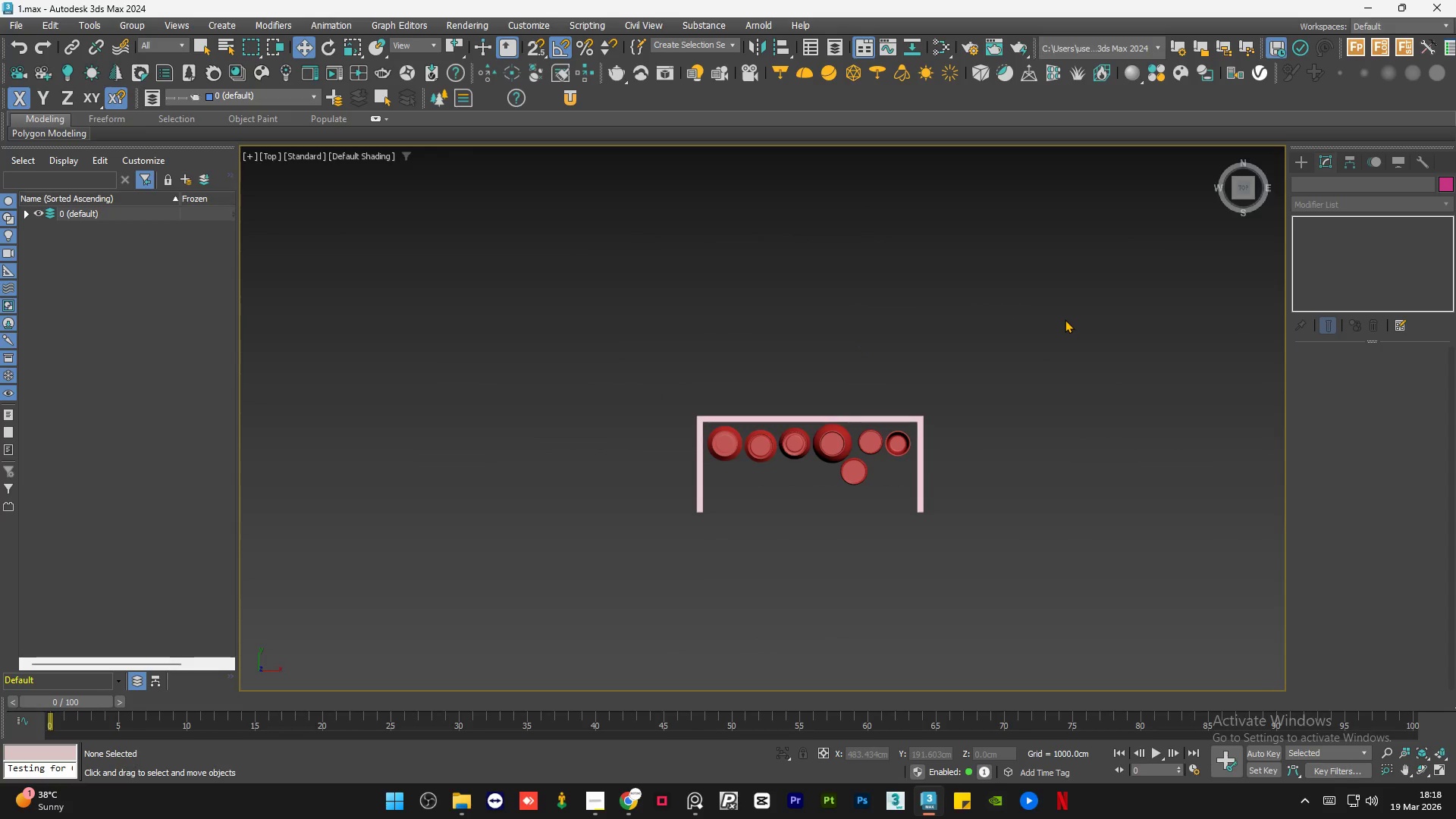 
key(Control+S)
 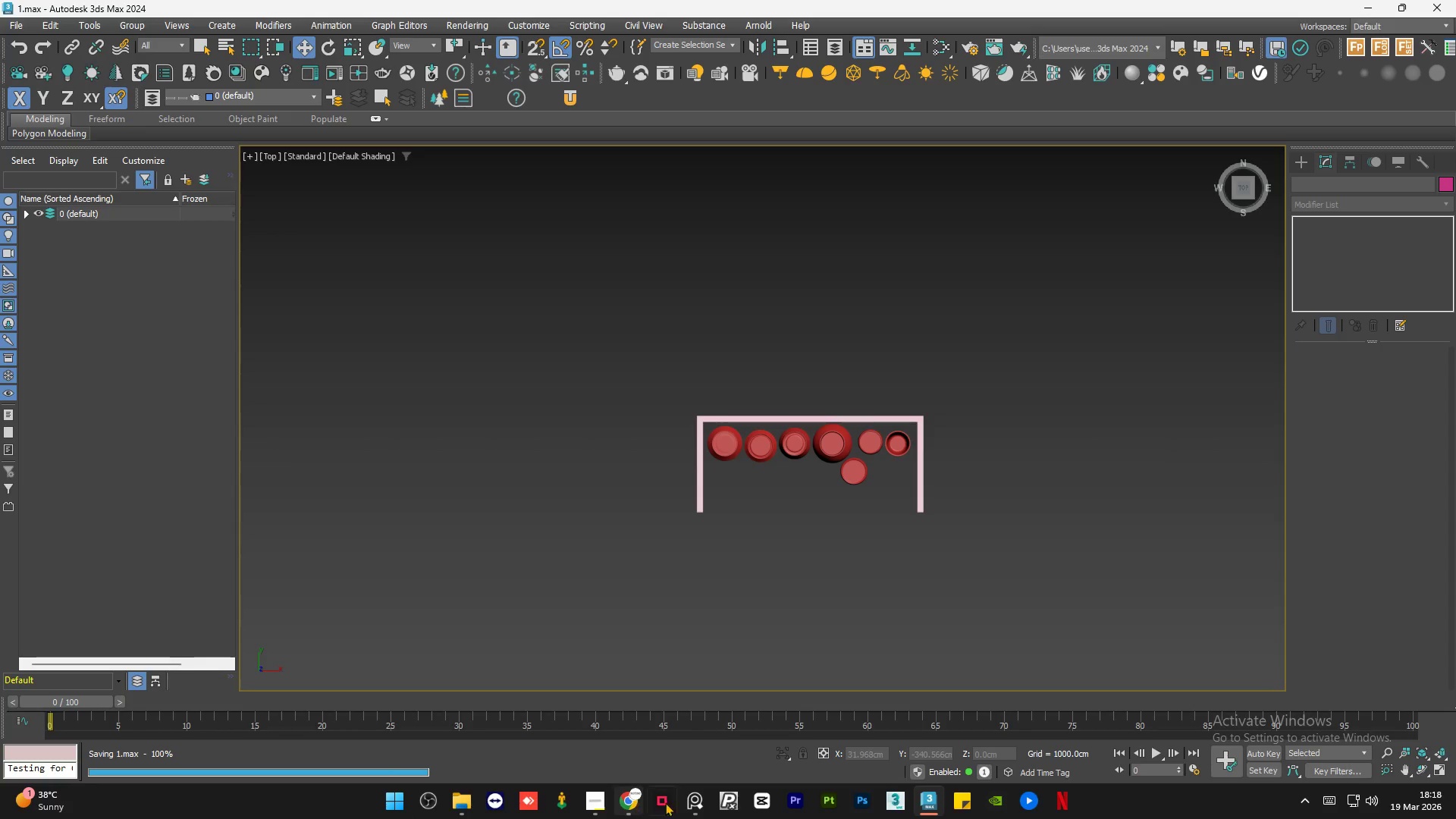 
left_click([692, 800])
 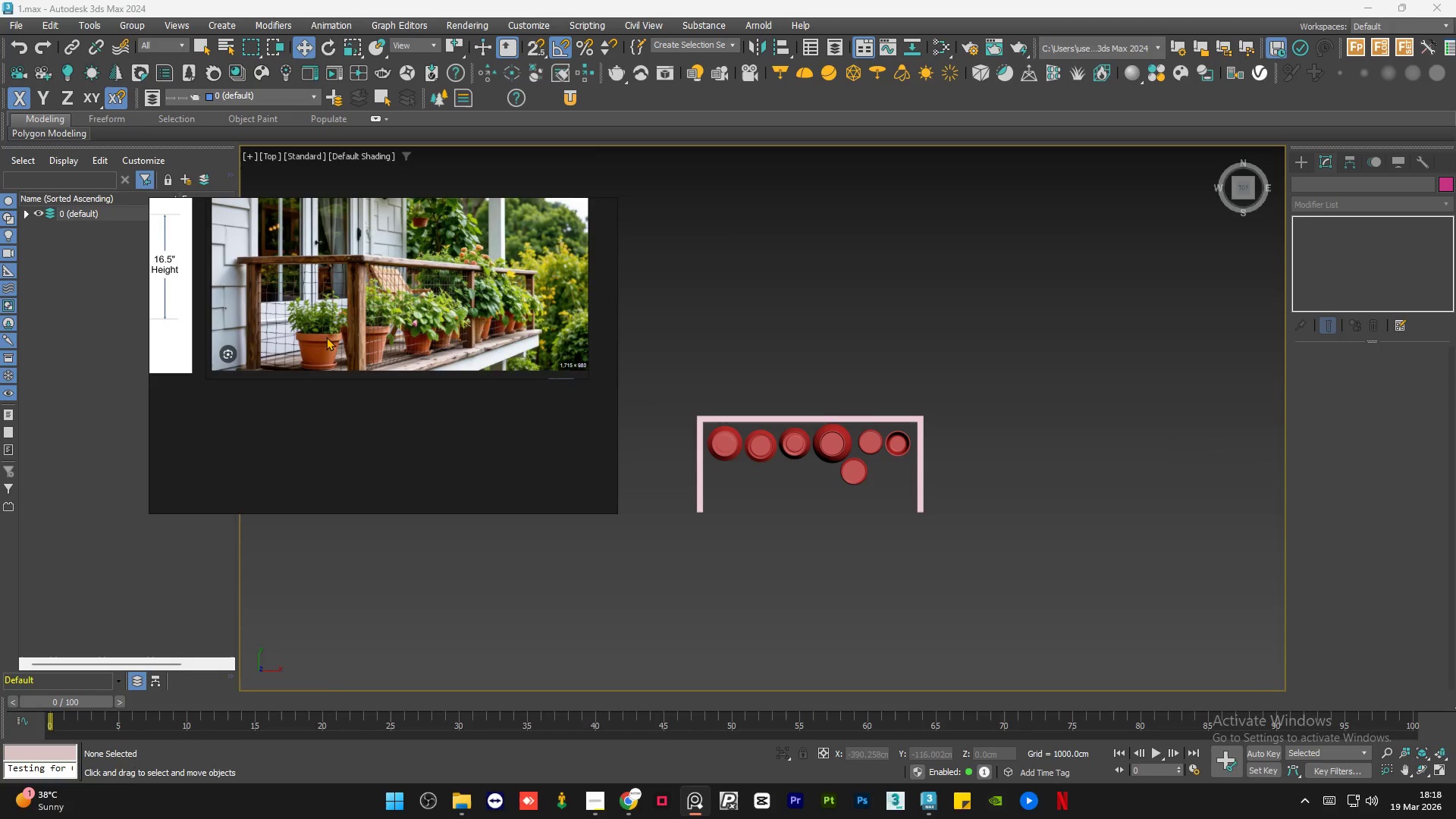 
scroll: coordinate [549, 310], scroll_direction: up, amount: 4.0
 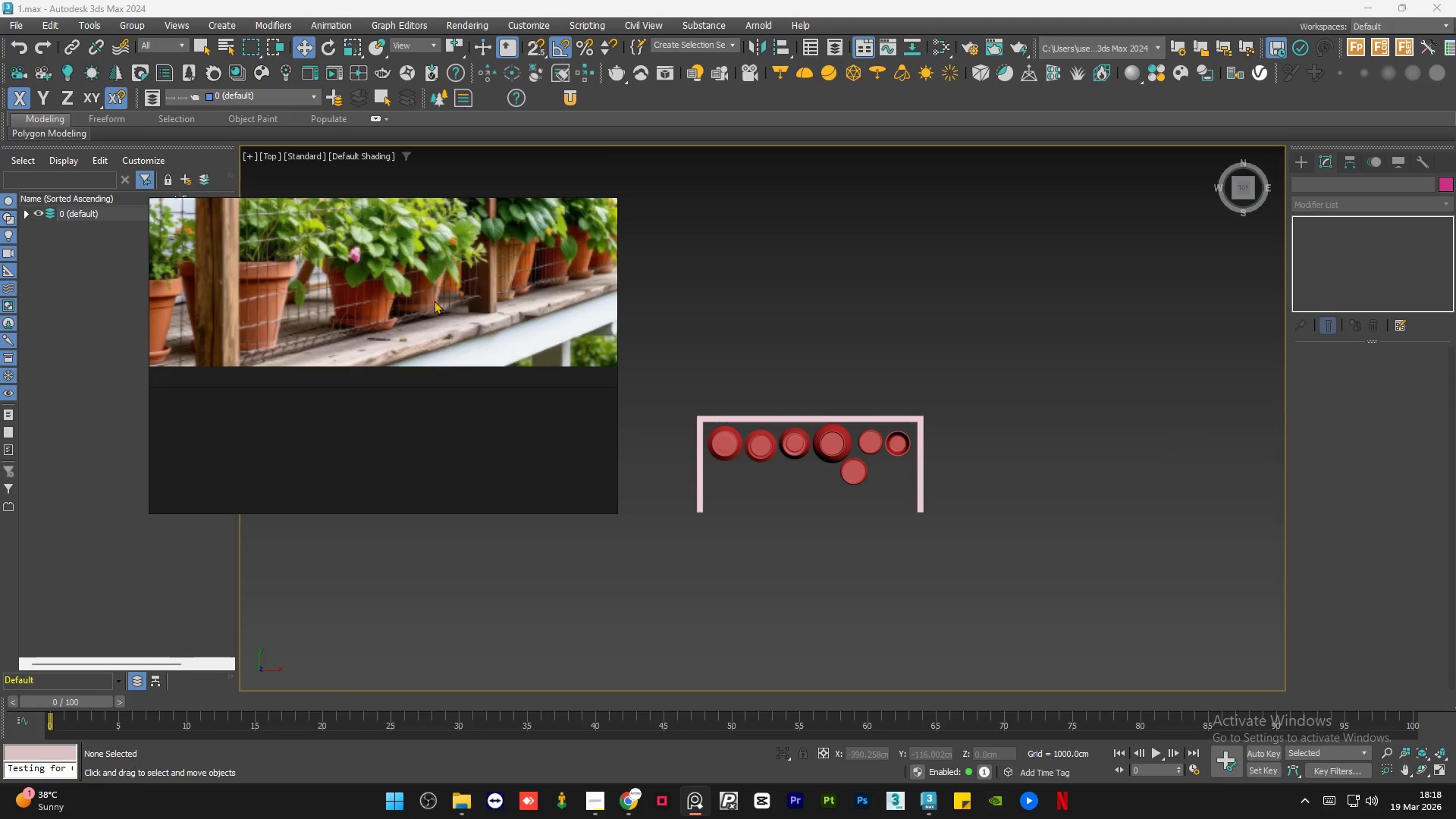 
scroll: coordinate [544, 310], scroll_direction: down, amount: 3.0
 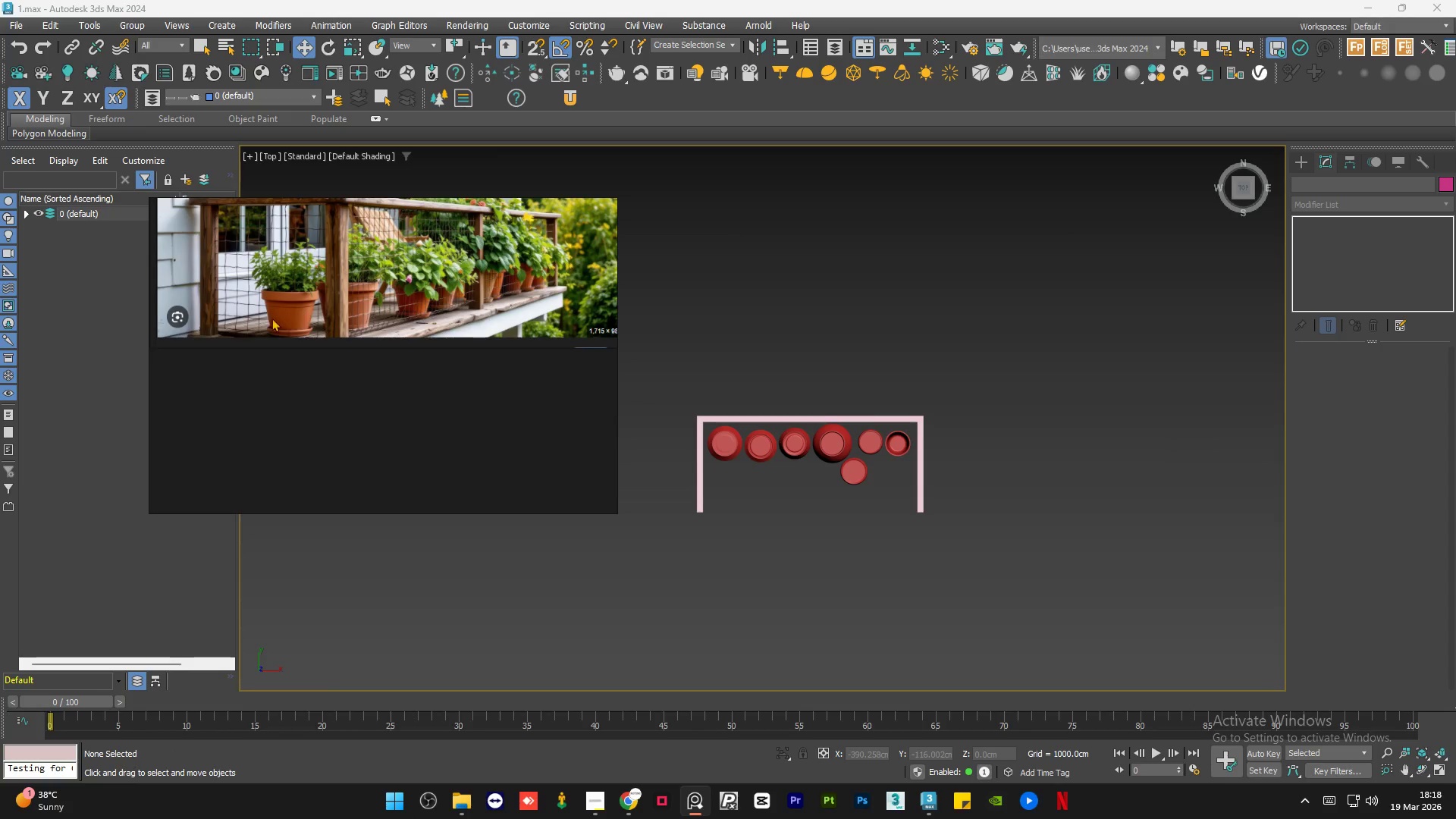 
scroll: coordinate [292, 300], scroll_direction: none, amount: 0.0
 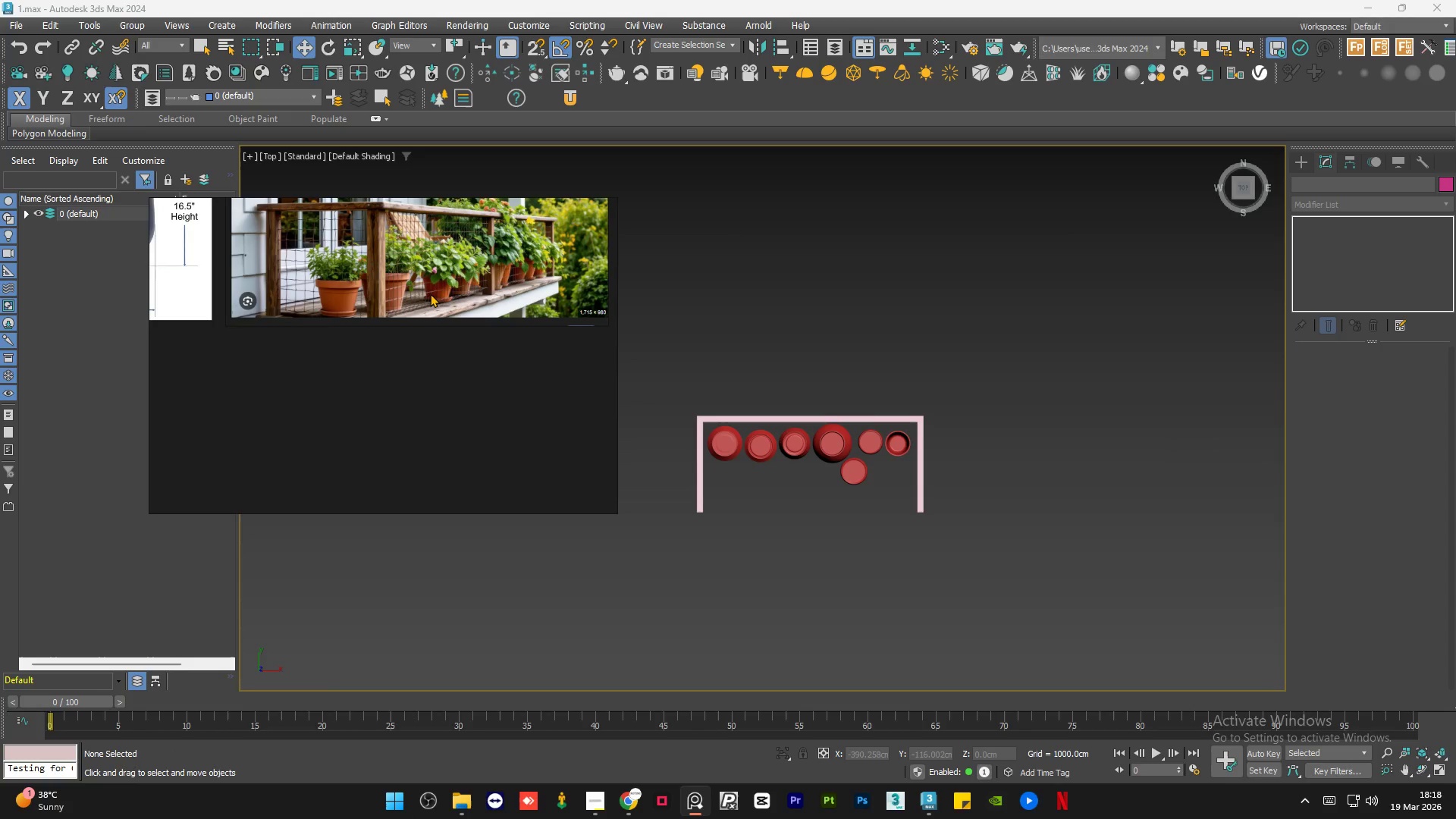 
scroll: coordinate [331, 244], scroll_direction: up, amount: 1.0
 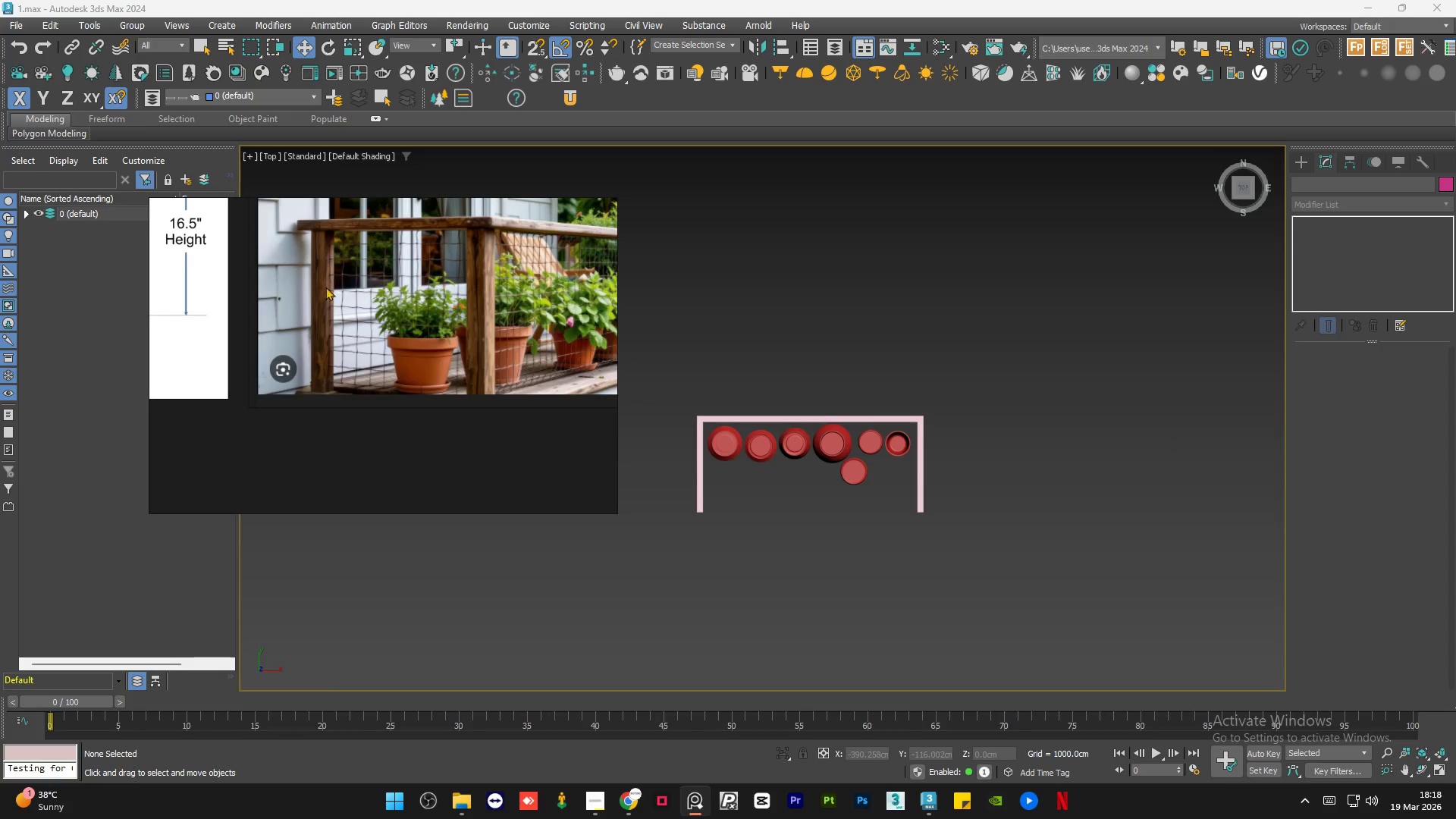 
scroll: coordinate [365, 279], scroll_direction: down, amount: 2.0
 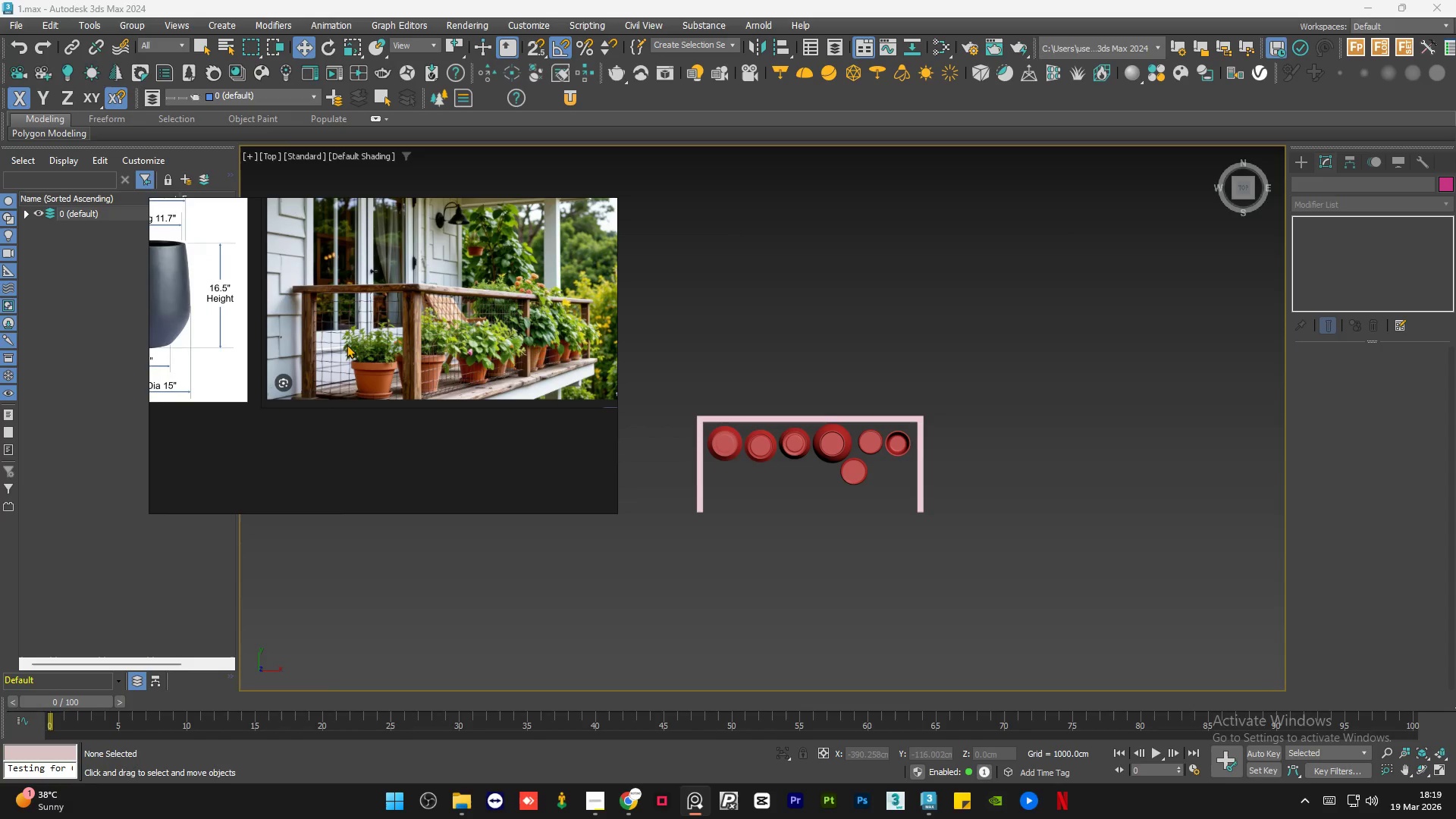 
wait(14.94)
 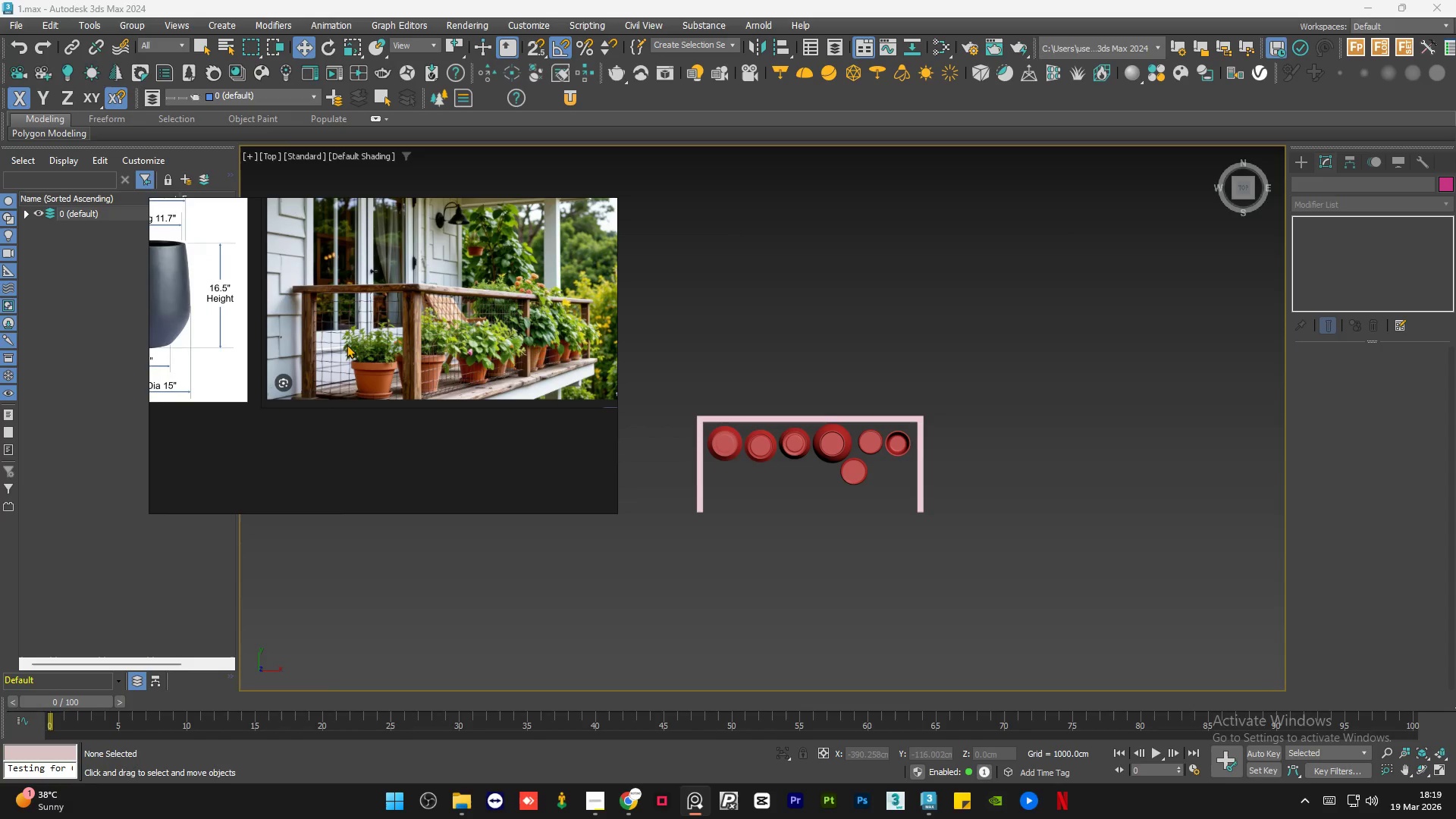 
double_click([825, 326])
 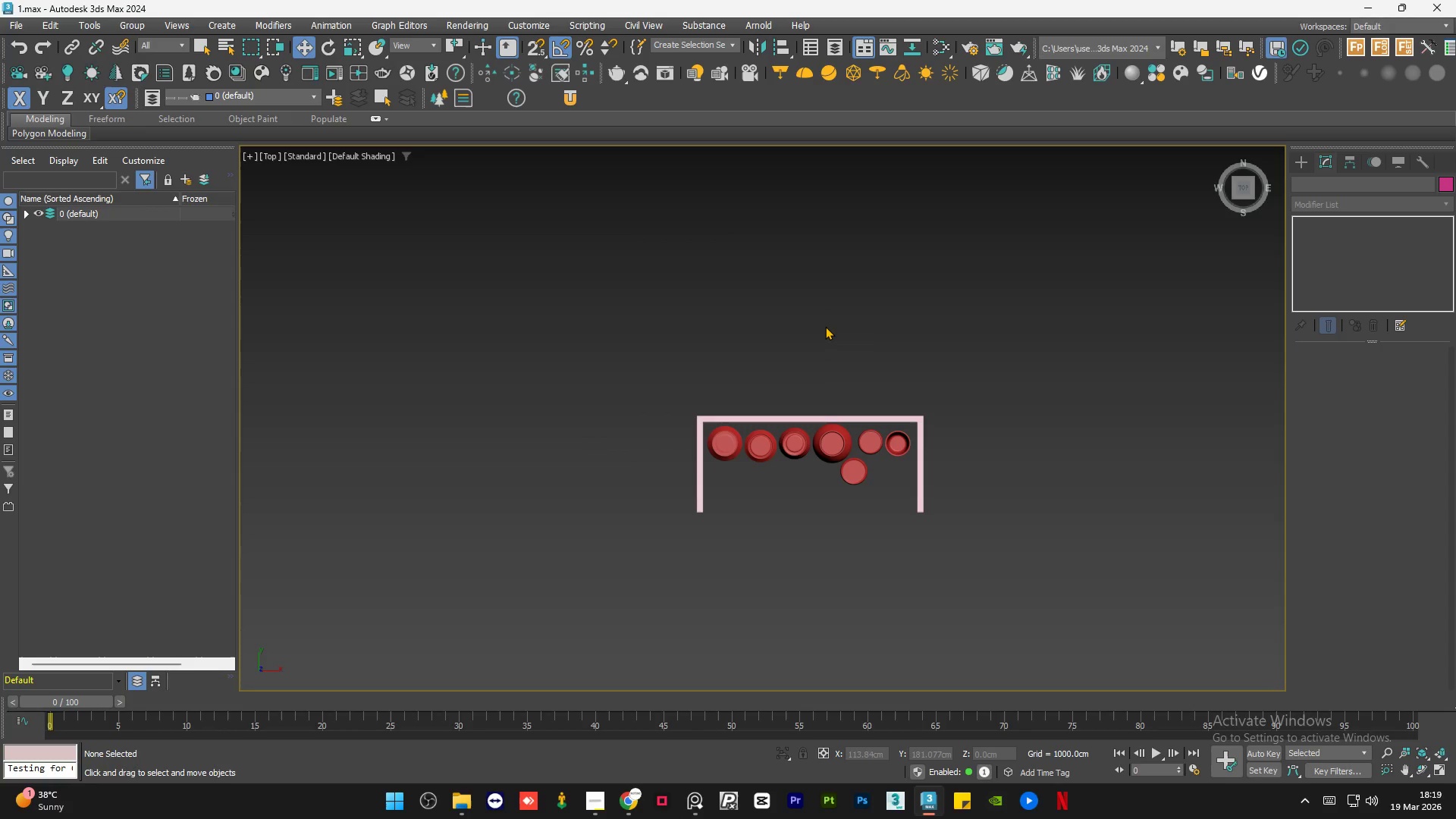 
key(Control+S)
 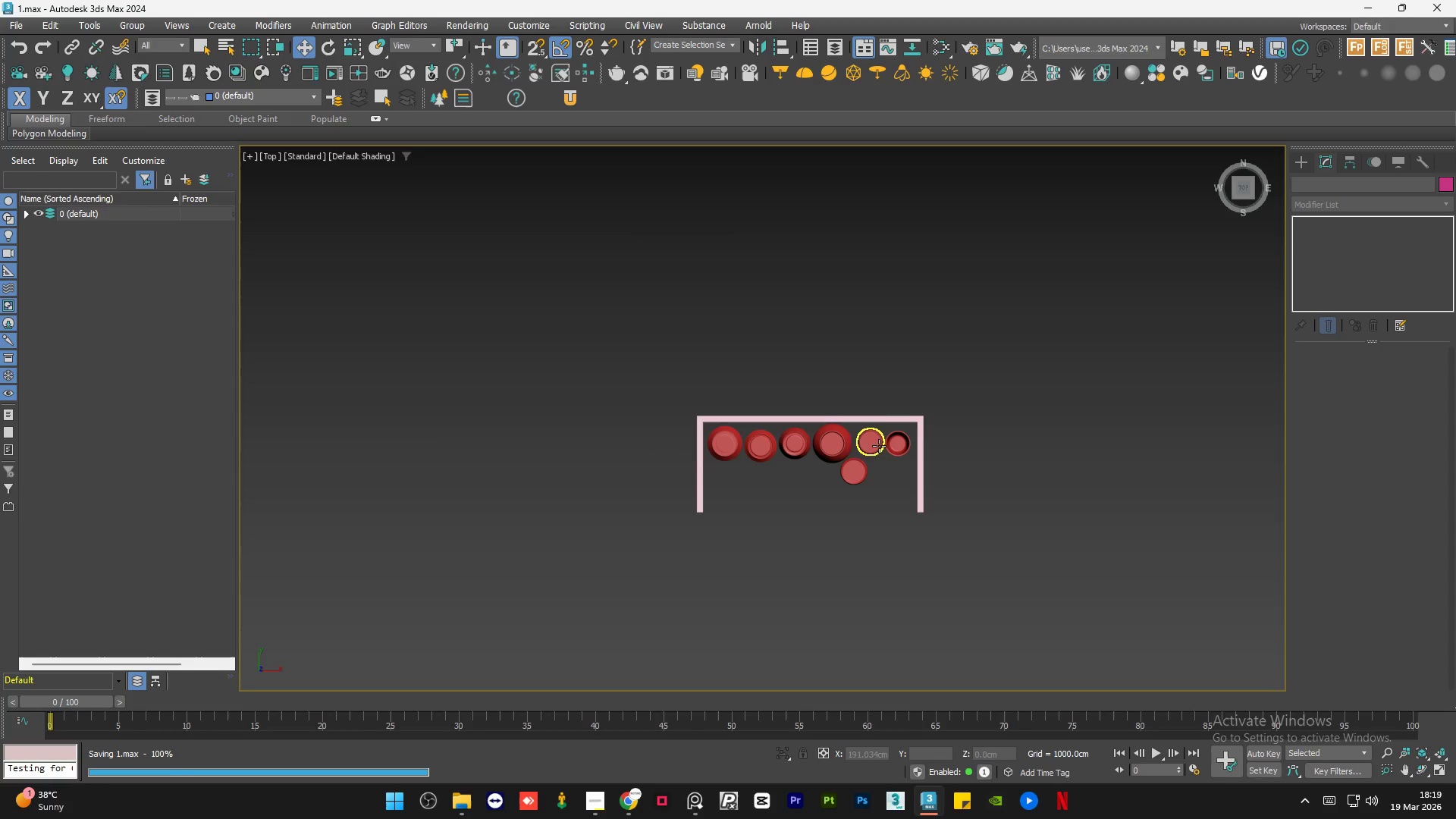 
hold_key(key=AltLeft, duration=1.44)
 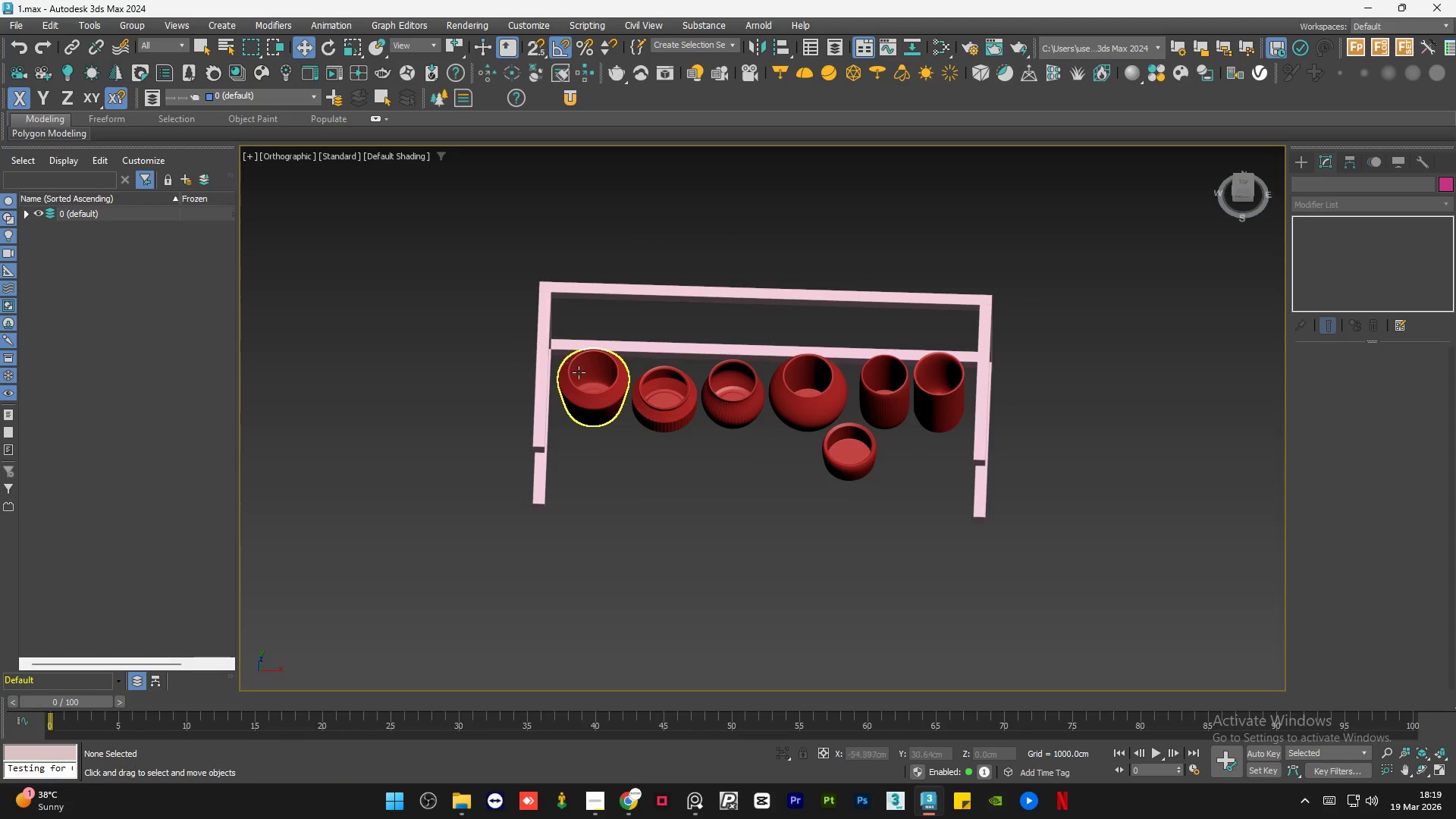 
scroll: coordinate [858, 488], scroll_direction: up, amount: 2.0
 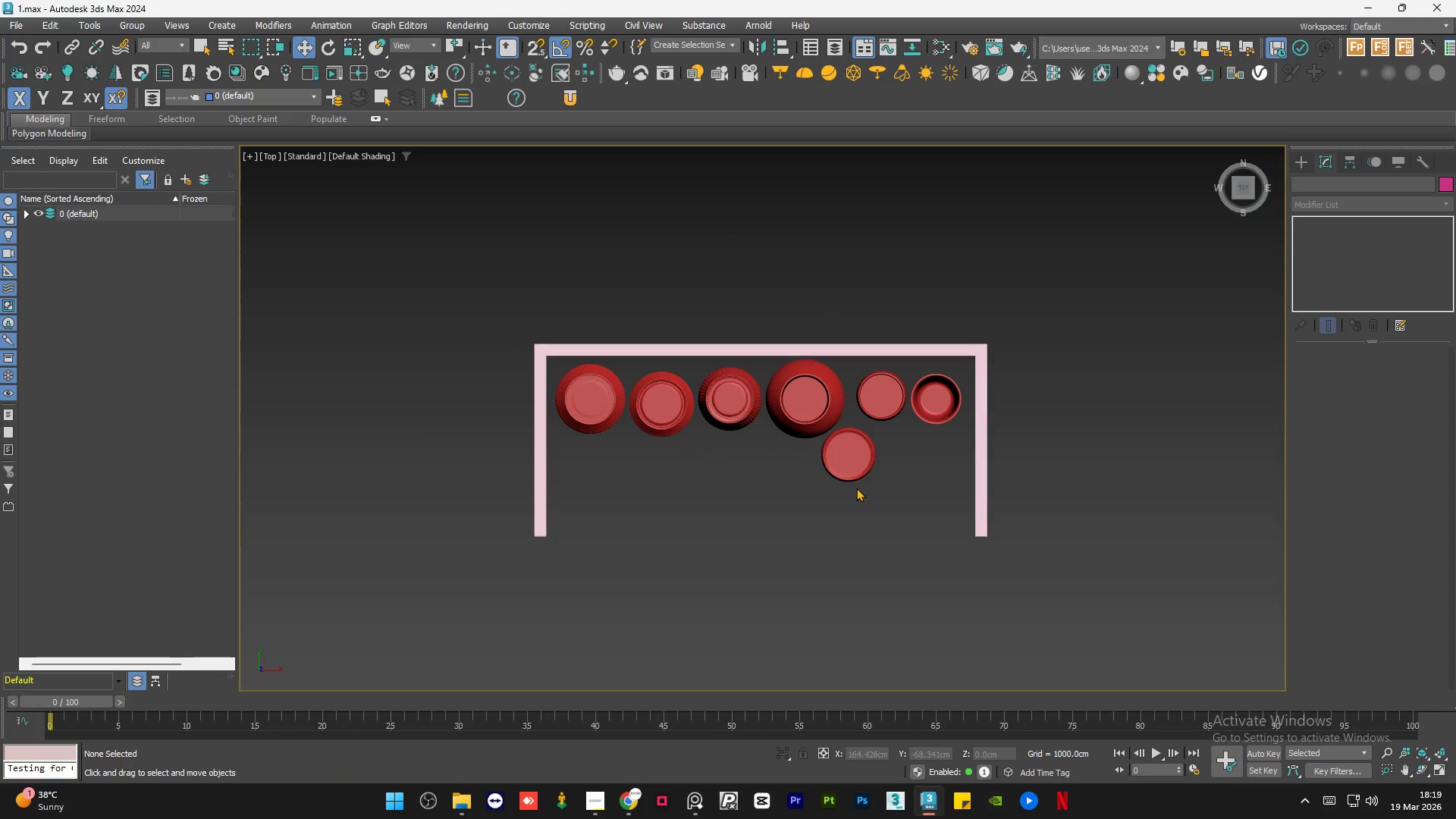 